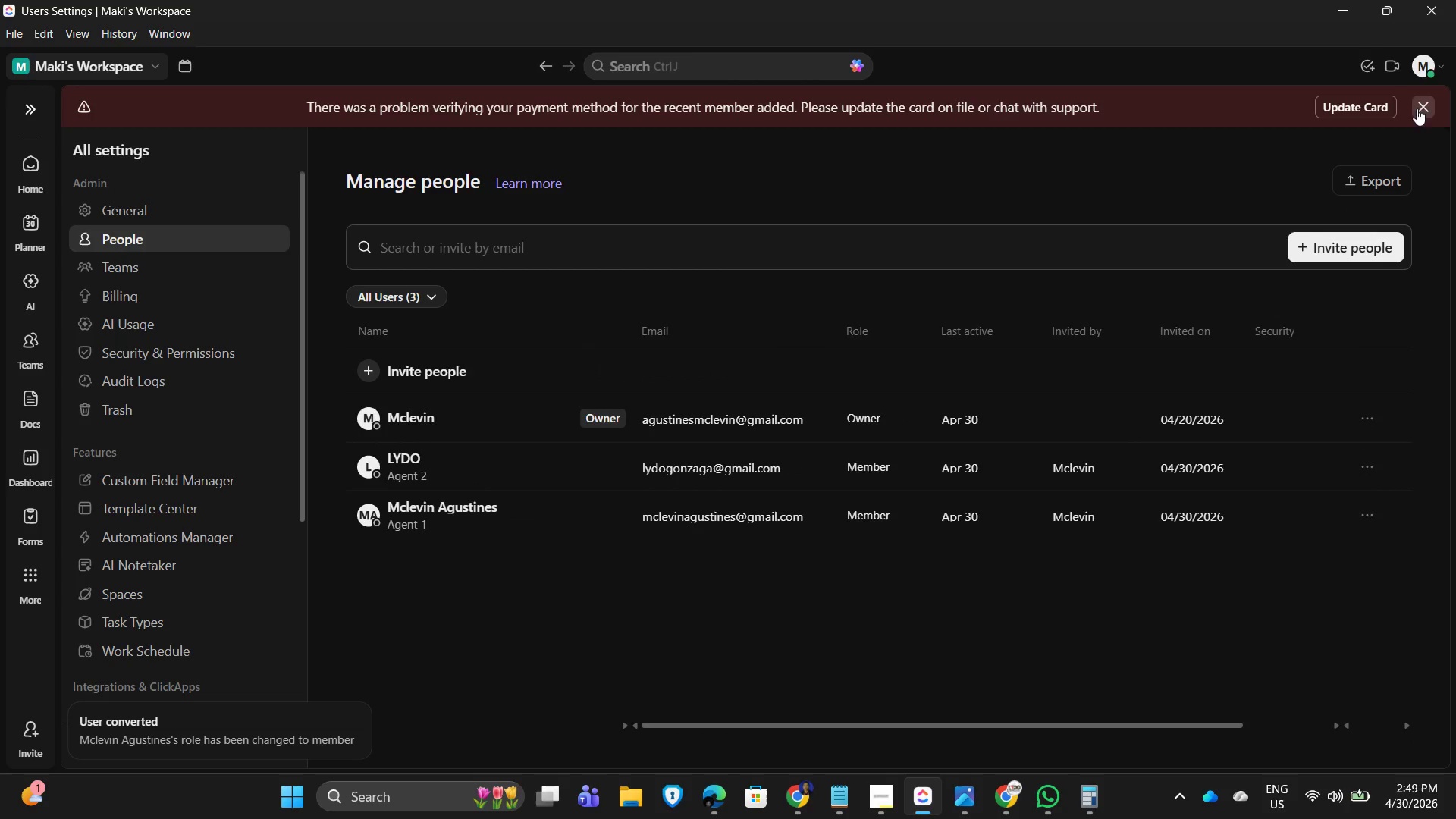 
left_click([855, 520])
 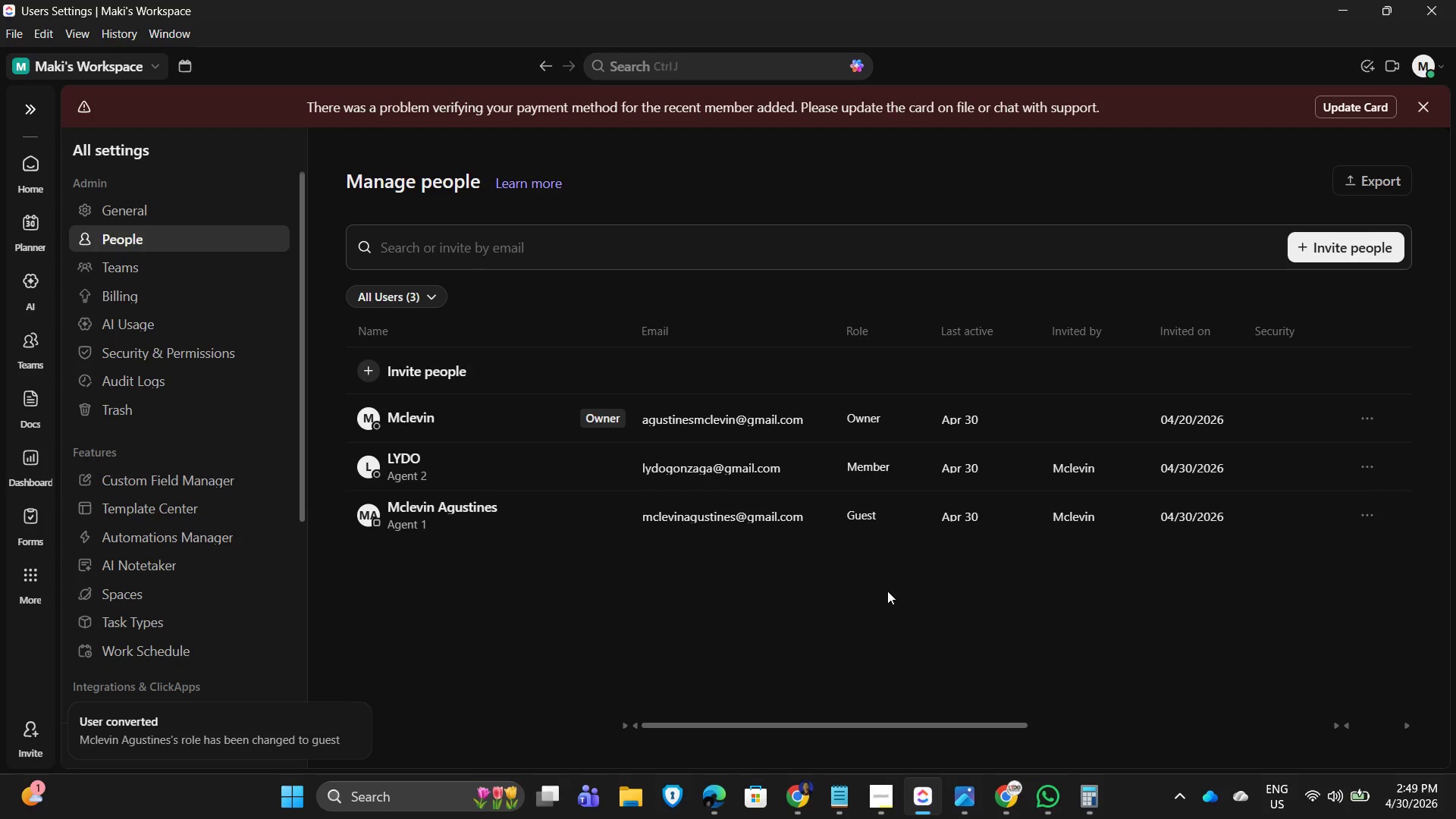 
wait(5.61)
 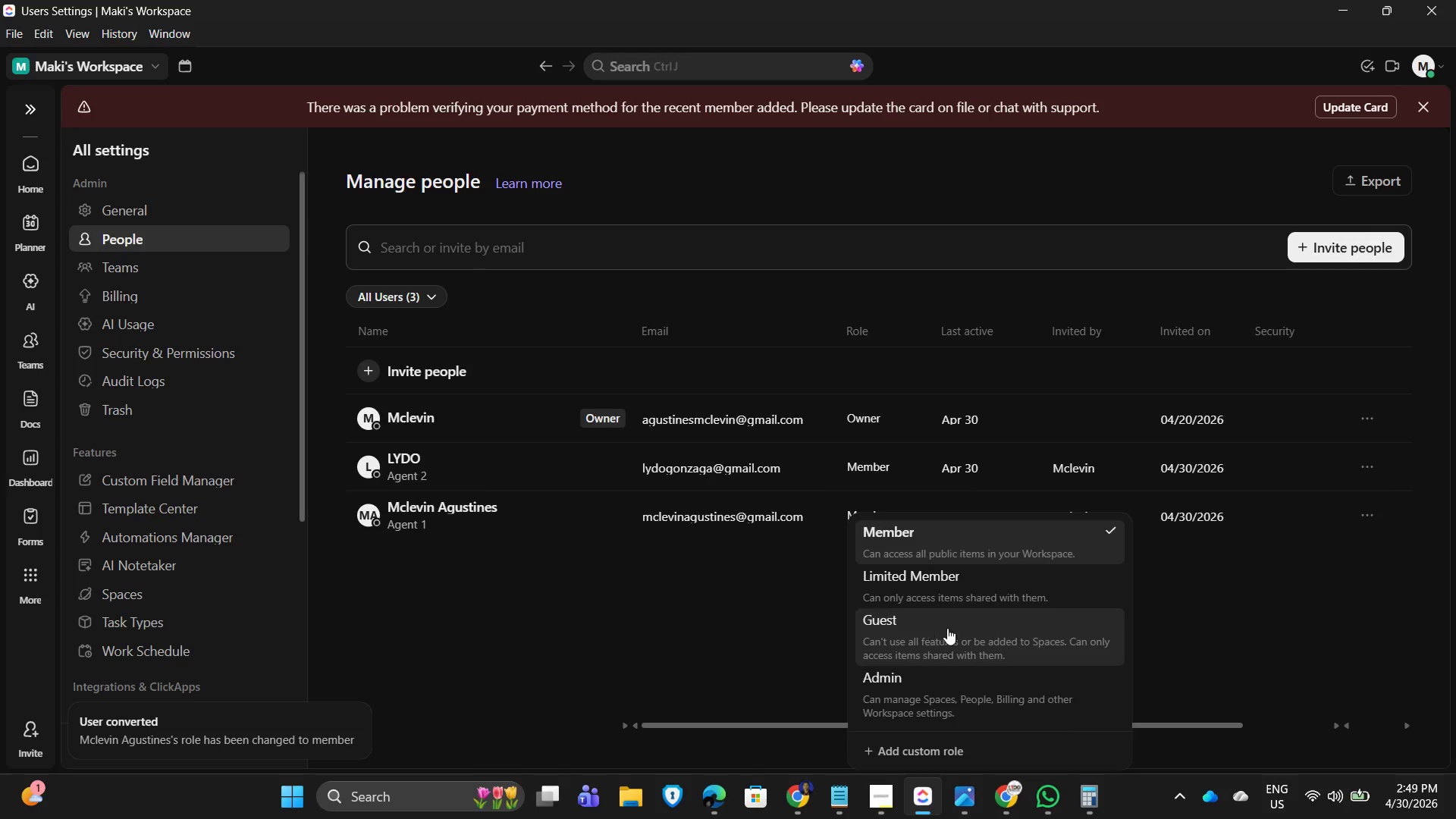 
left_click([869, 517])
 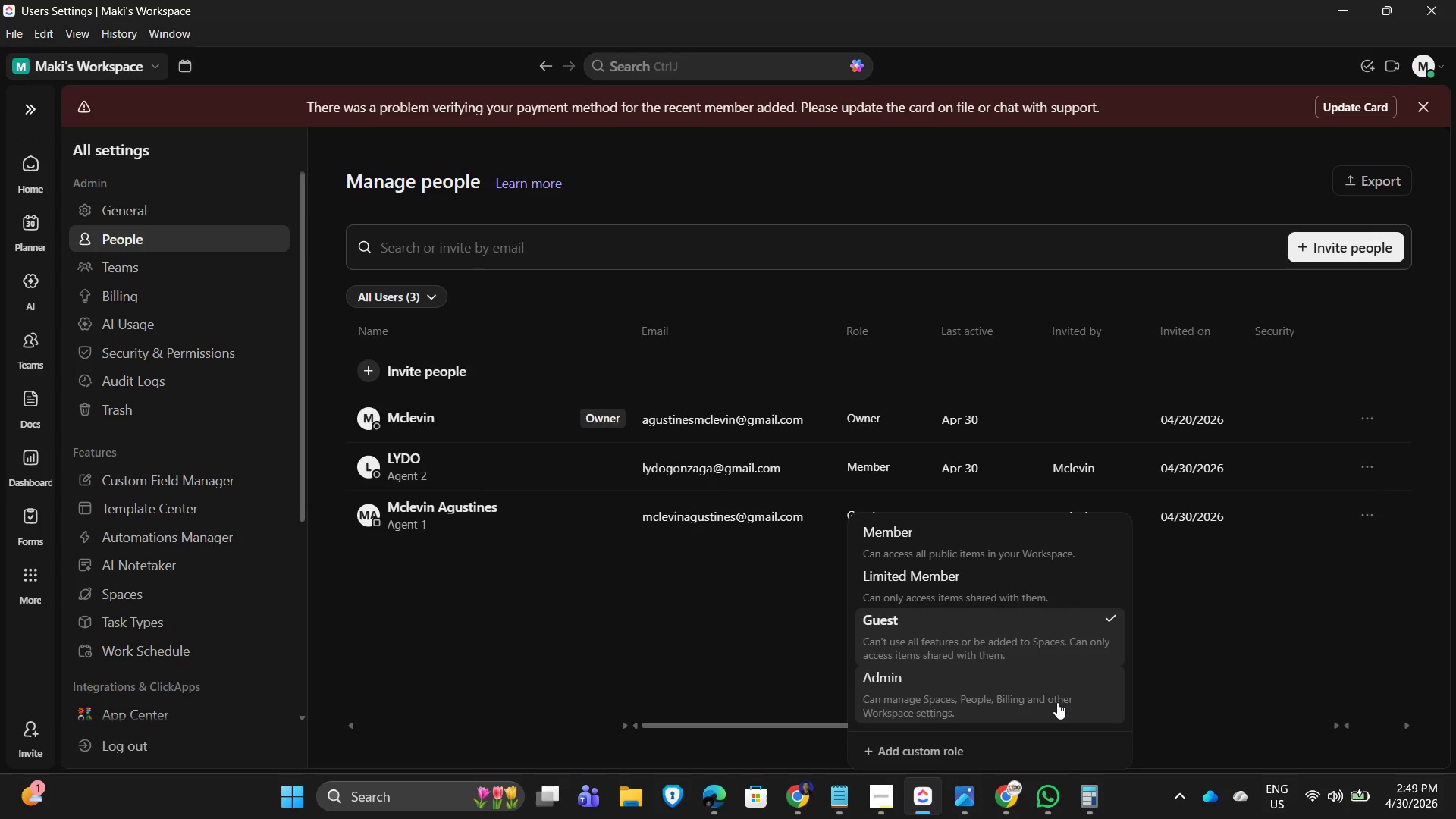 
wait(5.28)
 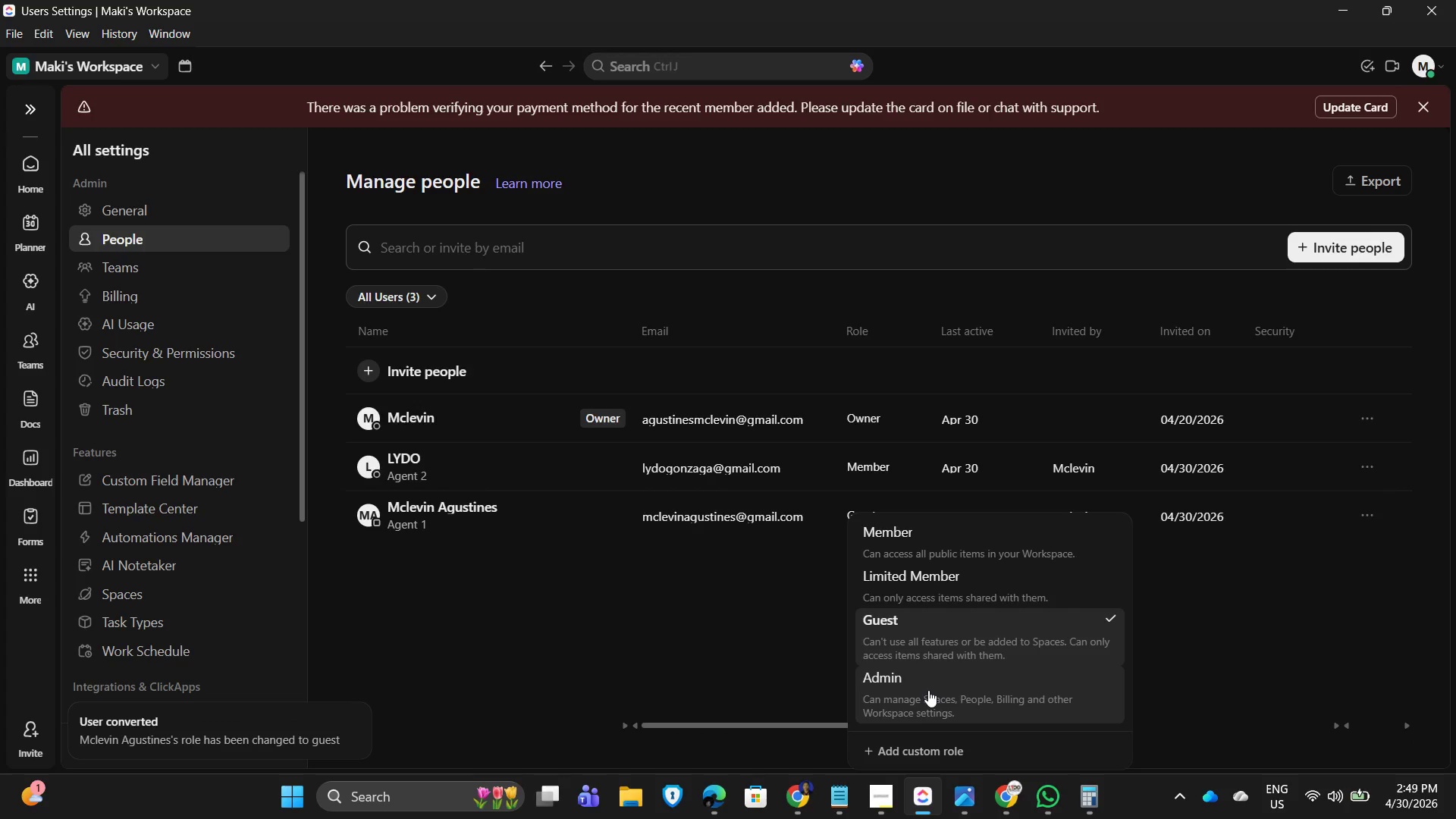 
left_click([686, 679])
 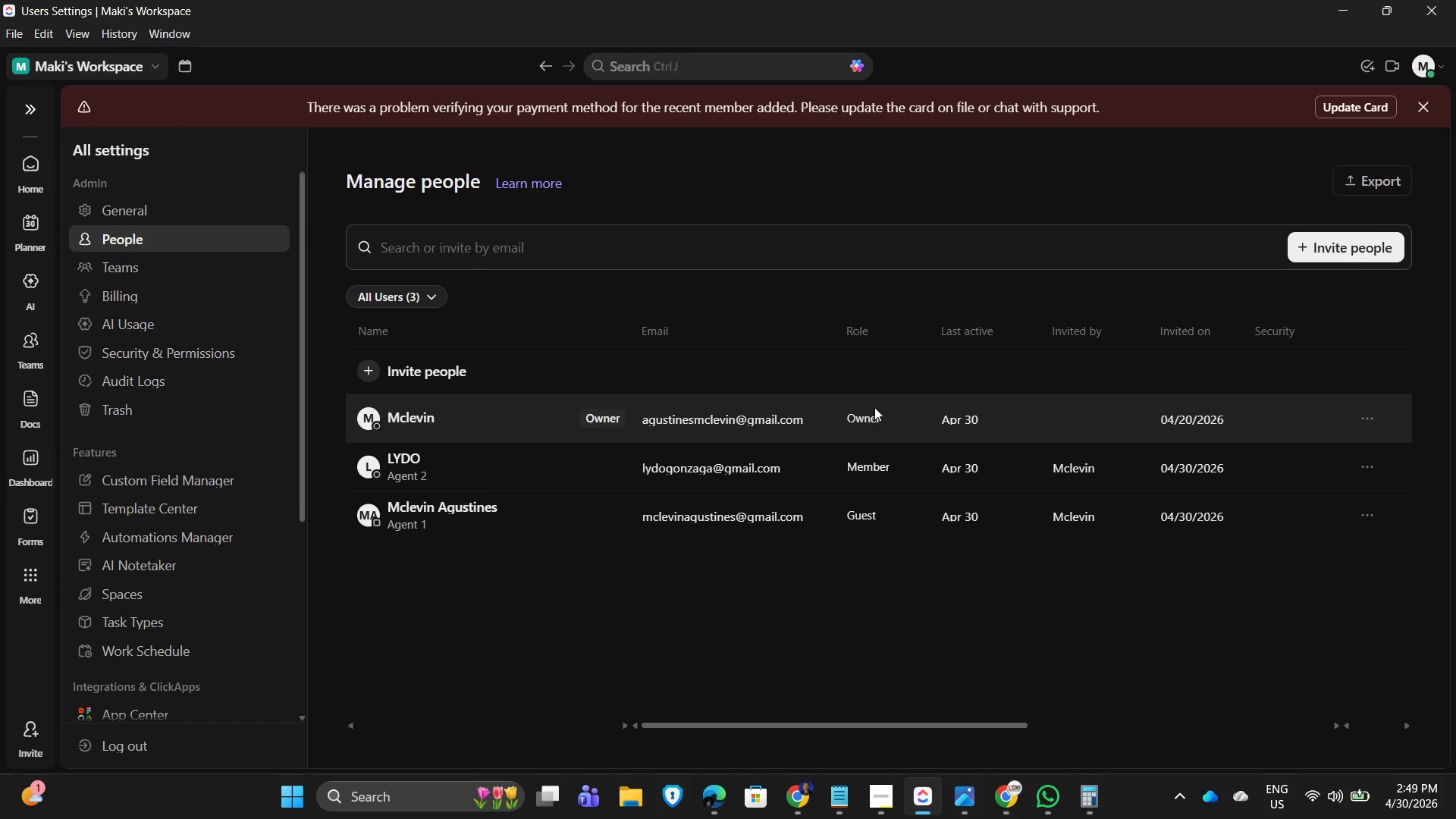 
left_click([868, 421])
 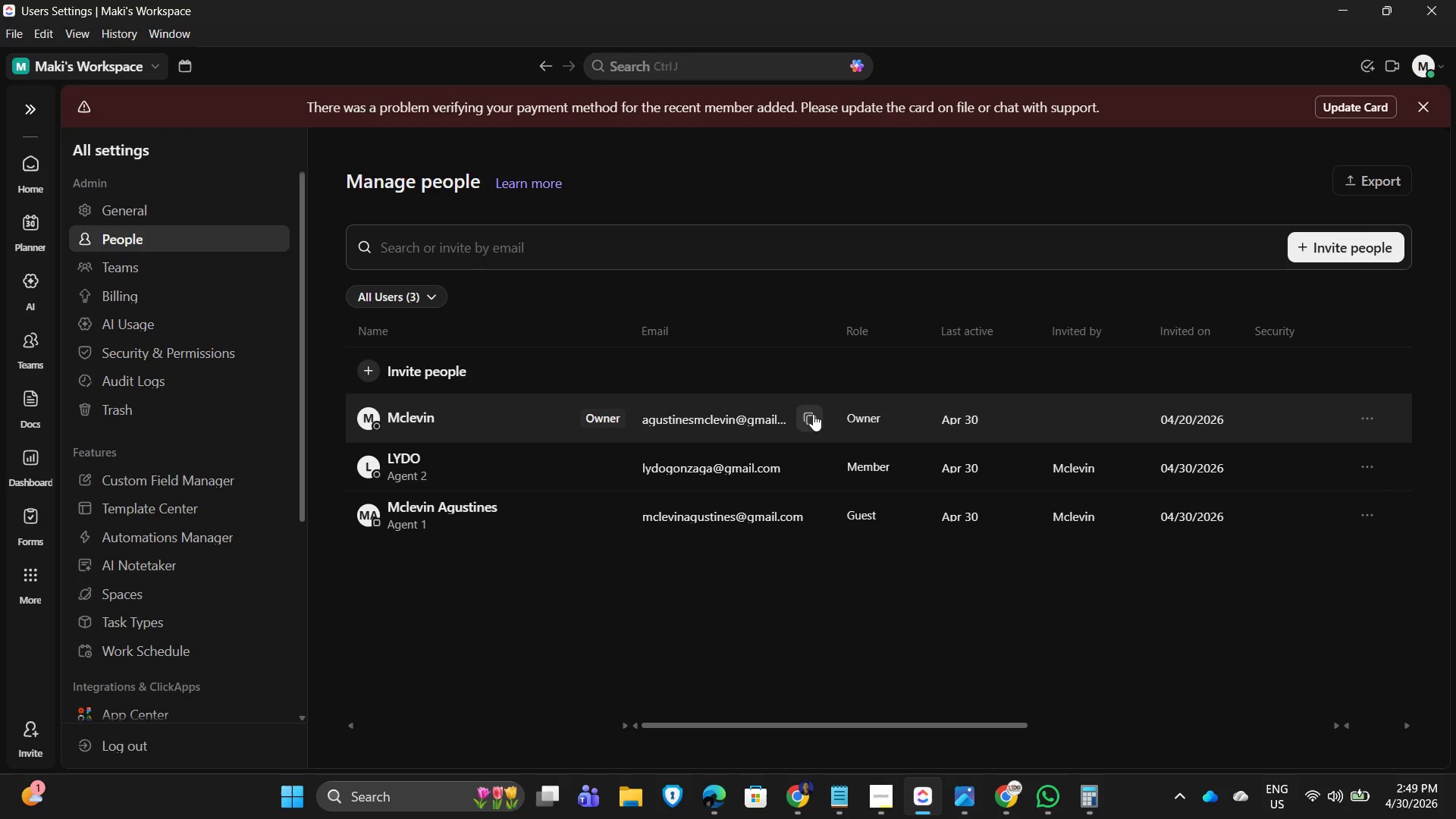 
left_click([813, 414])
 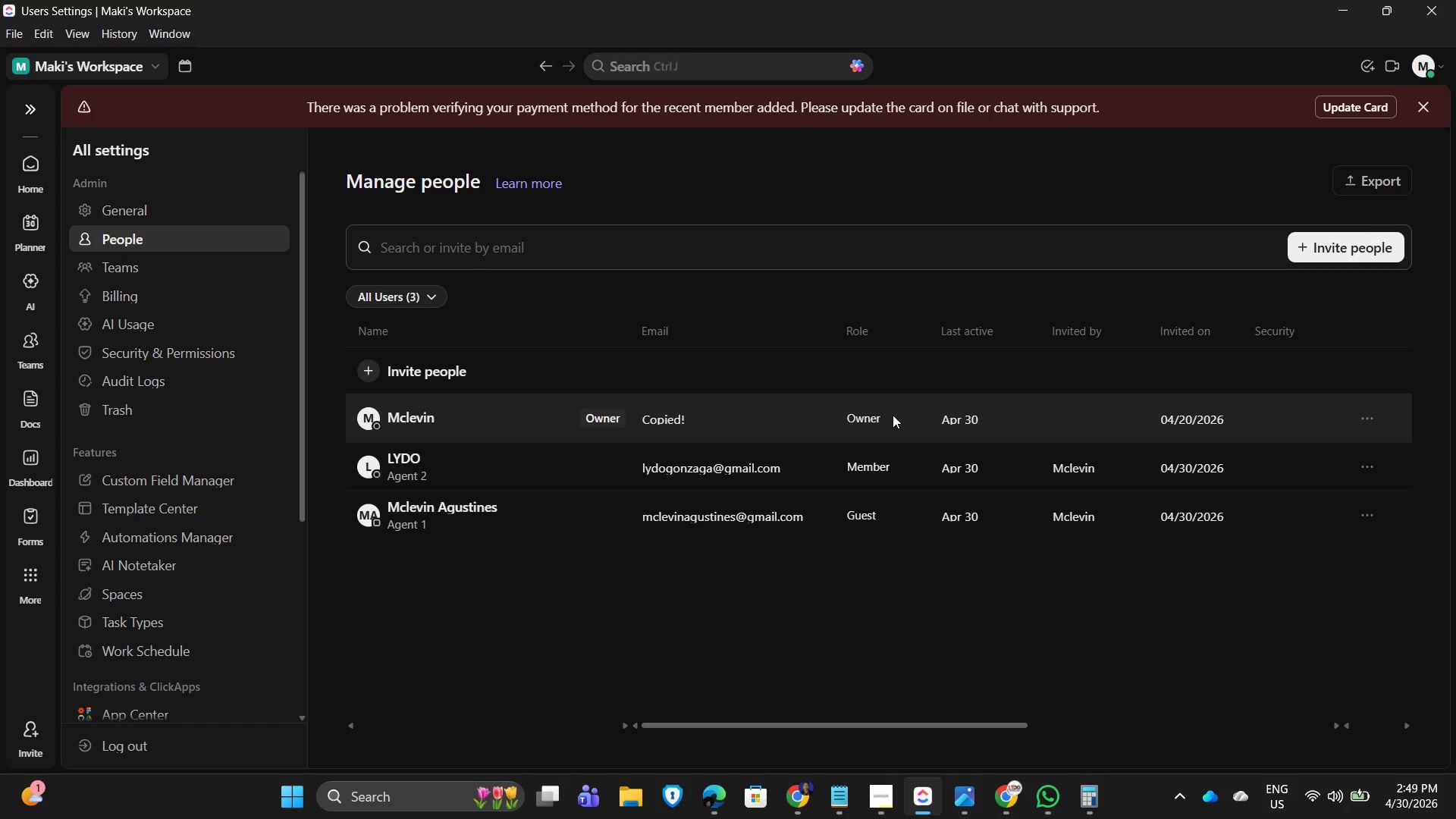 
left_click_drag(start_coordinate=[748, 657], to_coordinate=[755, 651])
 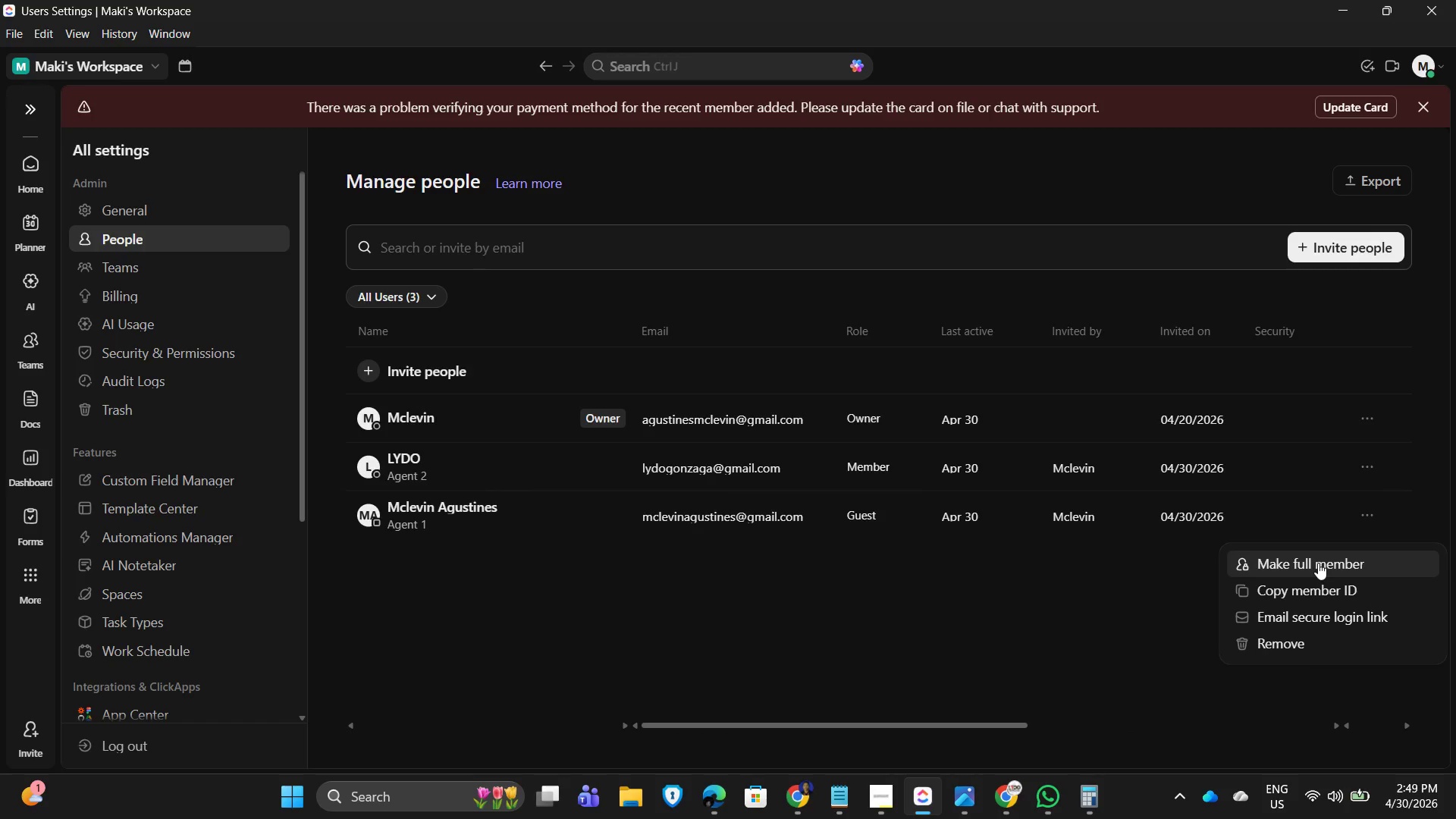 
wait(8.83)
 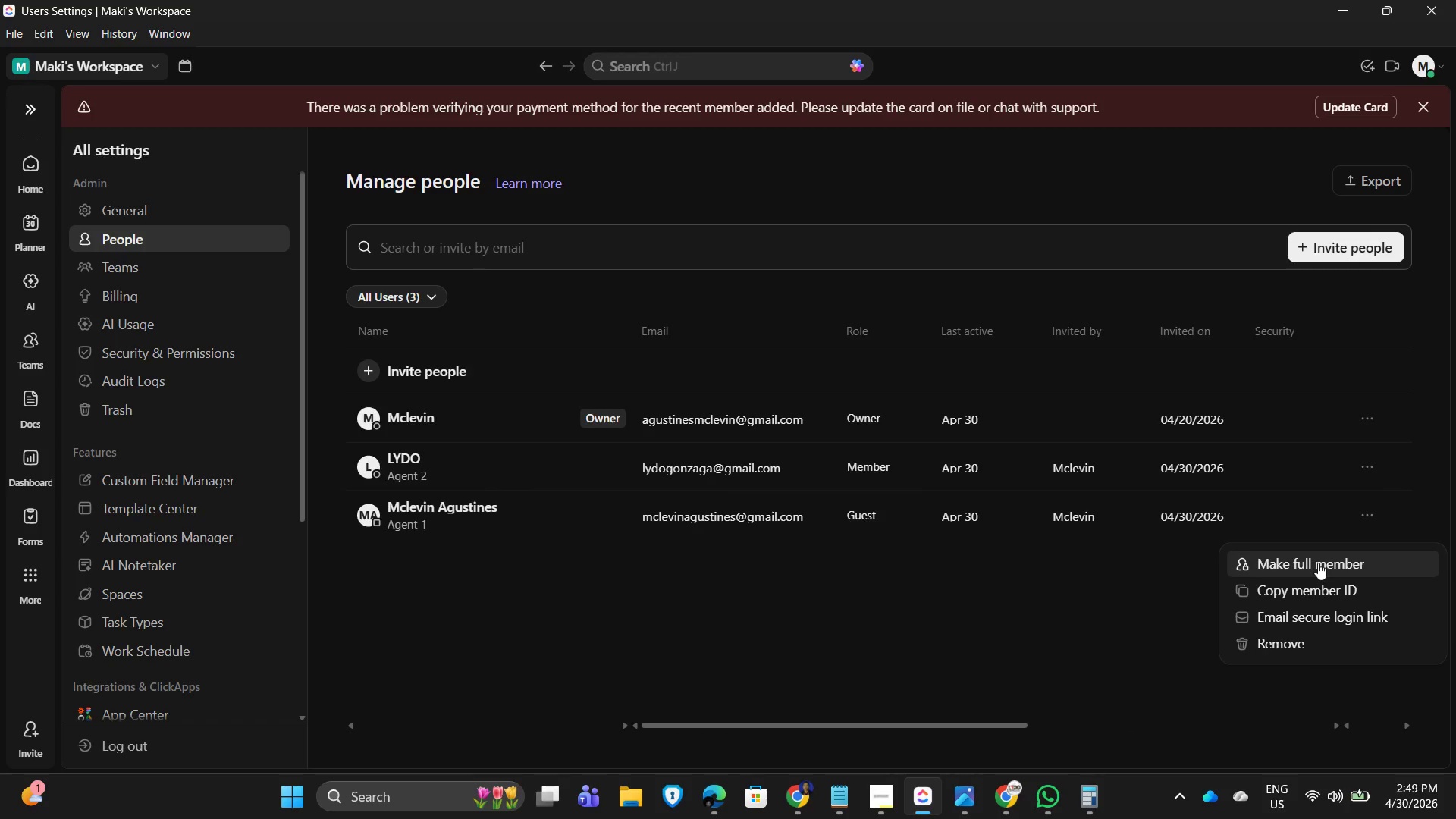 
left_click_drag(start_coordinate=[847, 685], to_coordinate=[849, 677])
 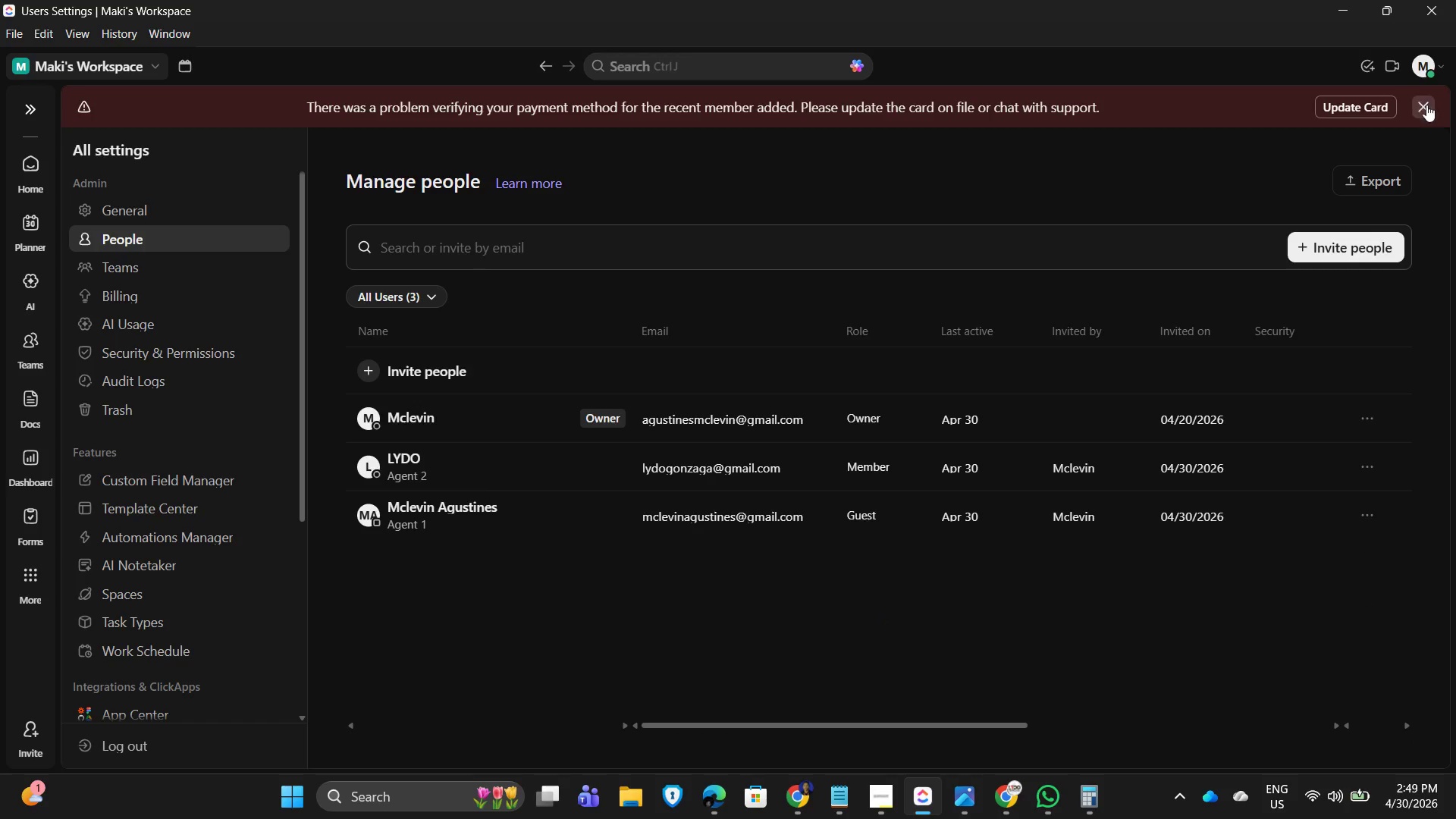 
left_click([1426, 106])
 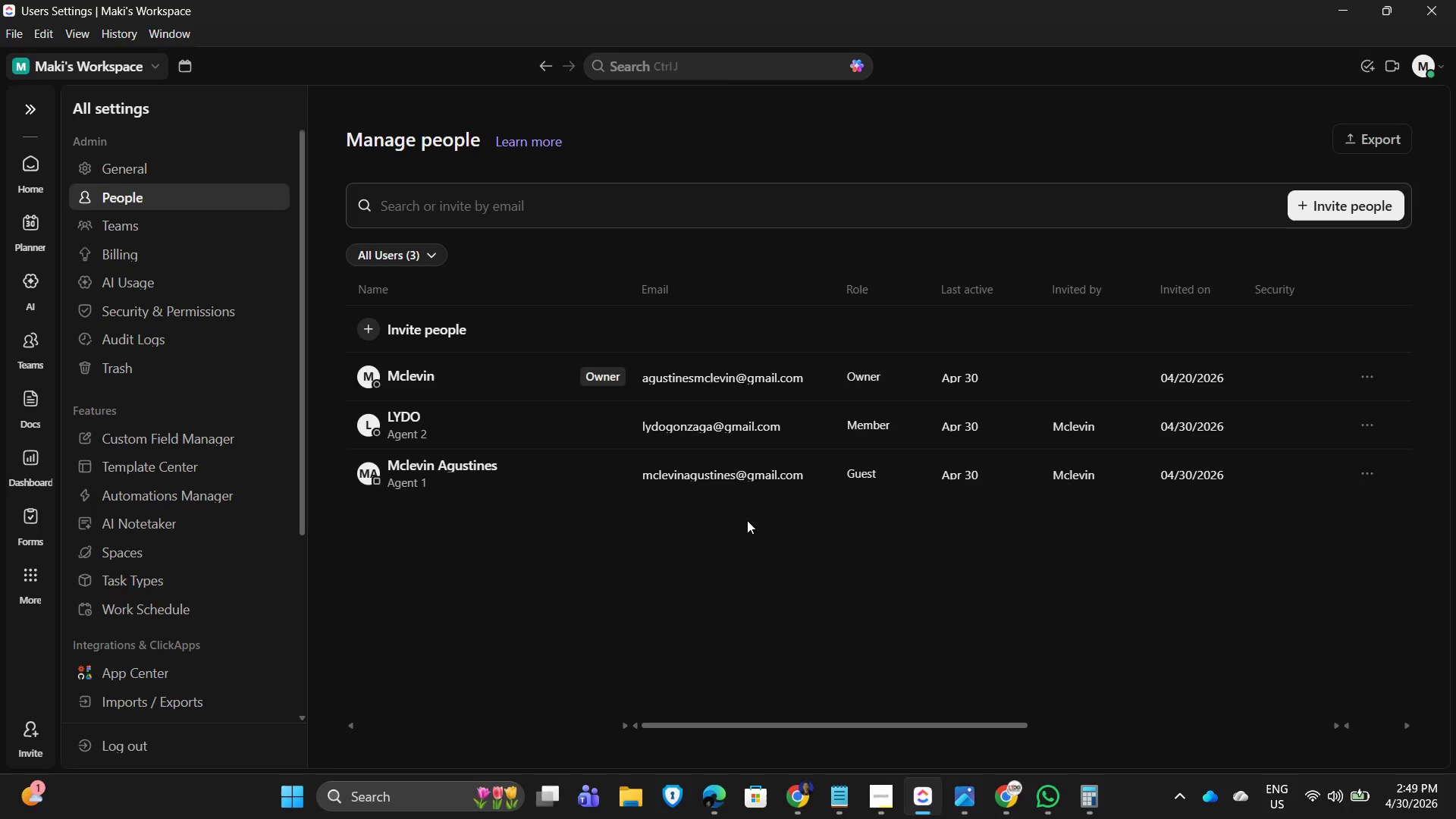 
left_click([727, 589])
 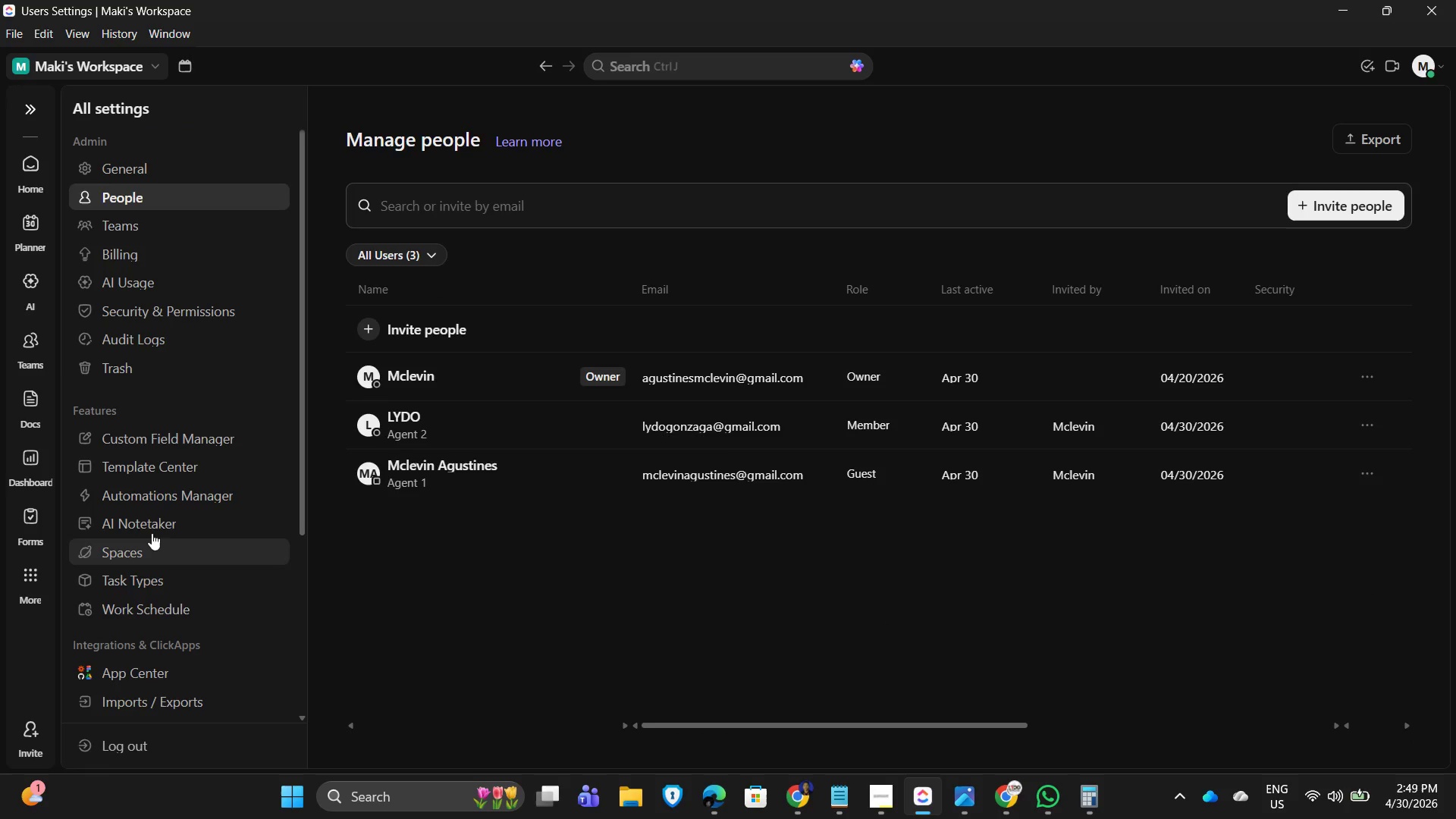 
left_click([139, 248])
 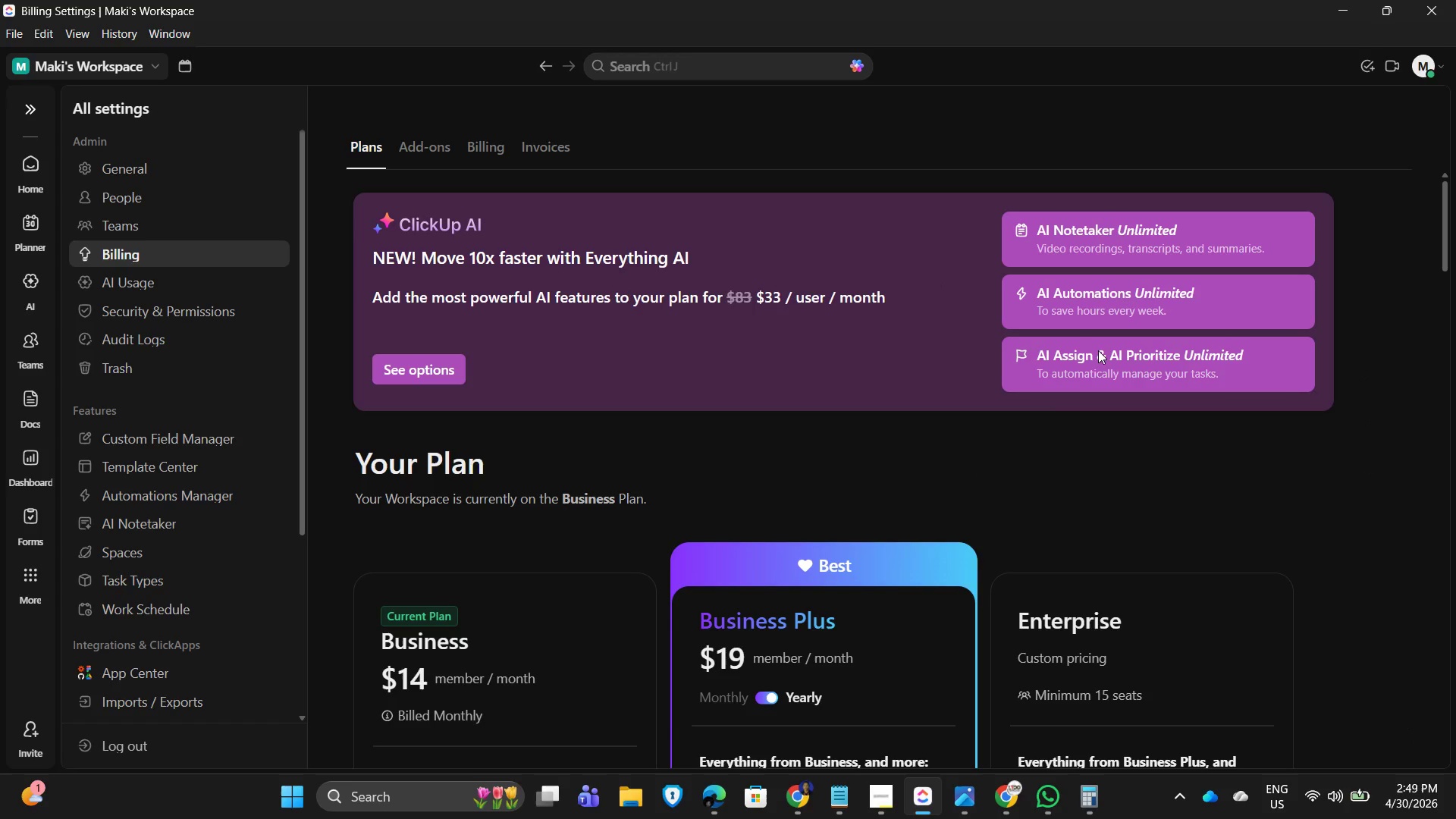 
scroll: coordinate [736, 588], scroll_direction: down, amount: 35.0
 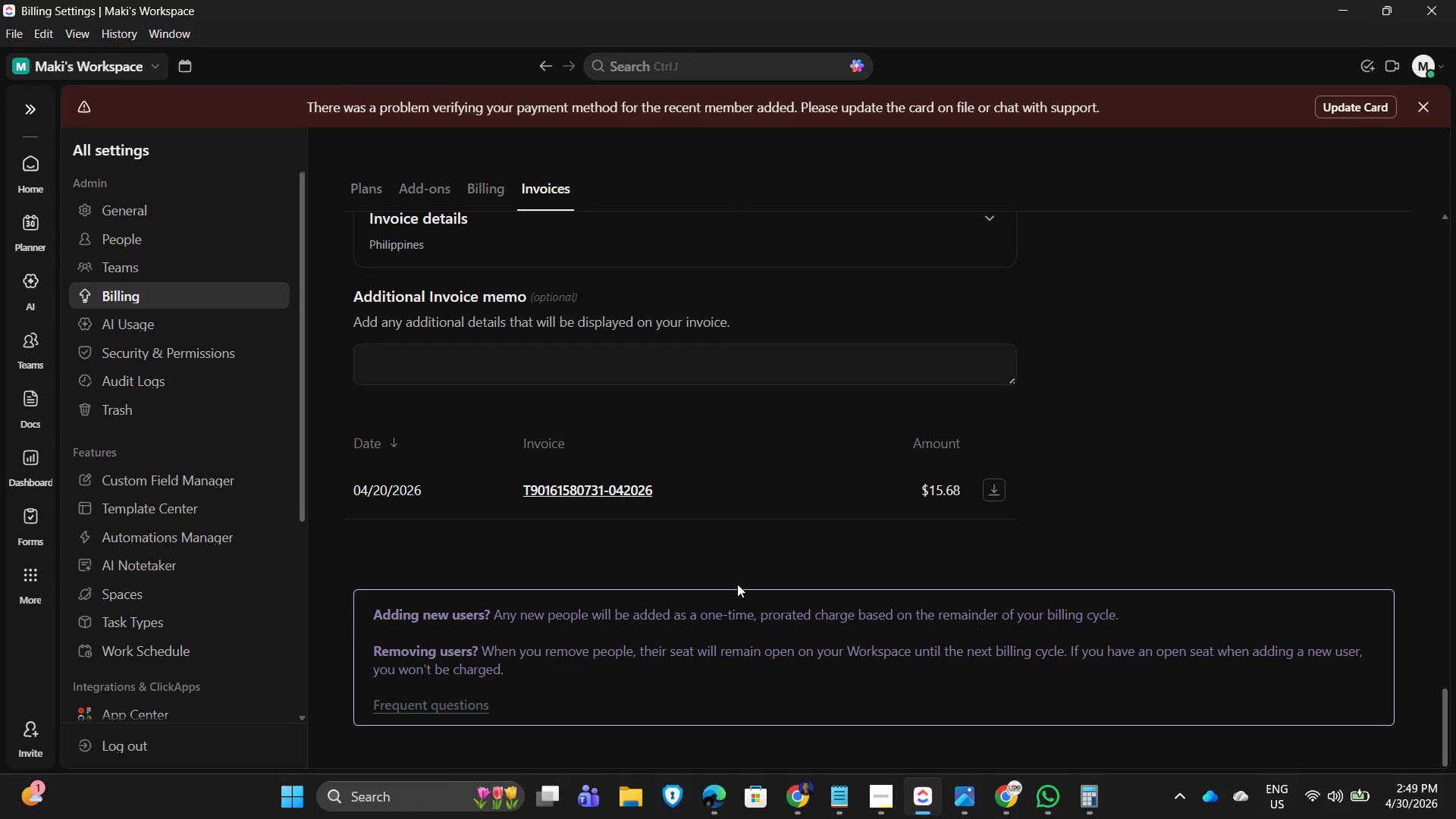 
scroll: coordinate [777, 613], scroll_direction: up, amount: 2.0
 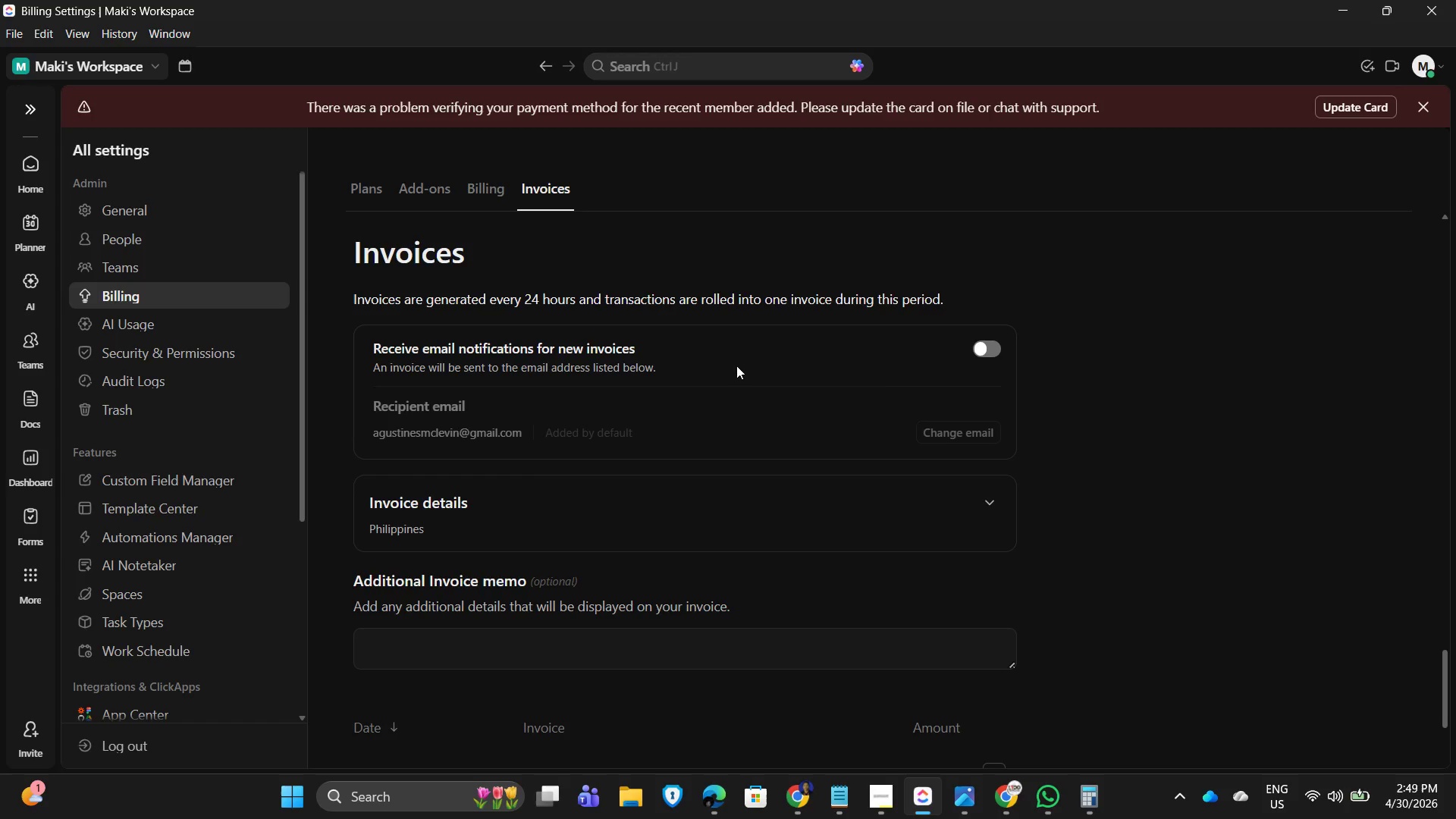 
left_click([999, 347])
 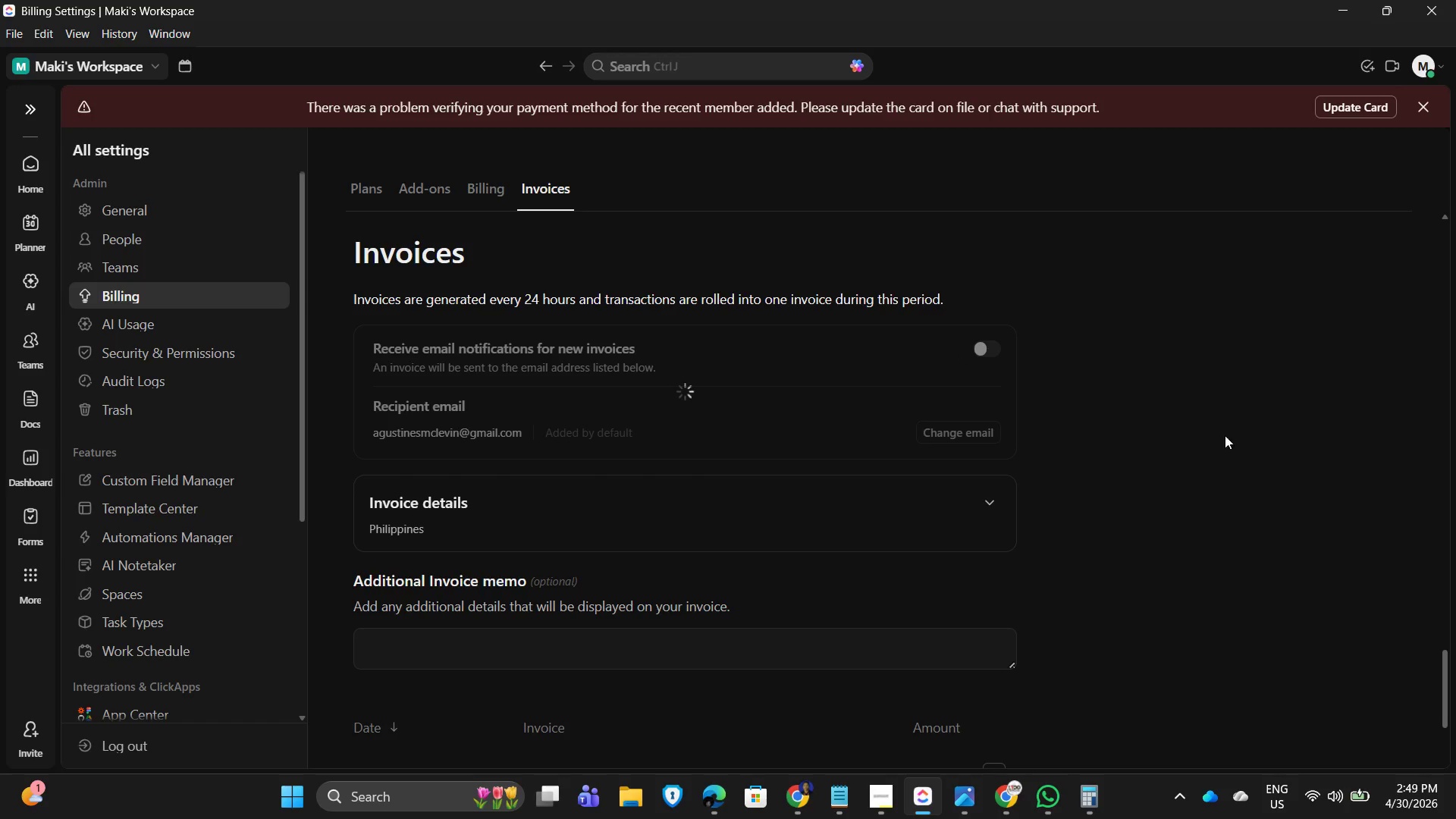 
scroll: coordinate [1014, 465], scroll_direction: down, amount: 2.0
 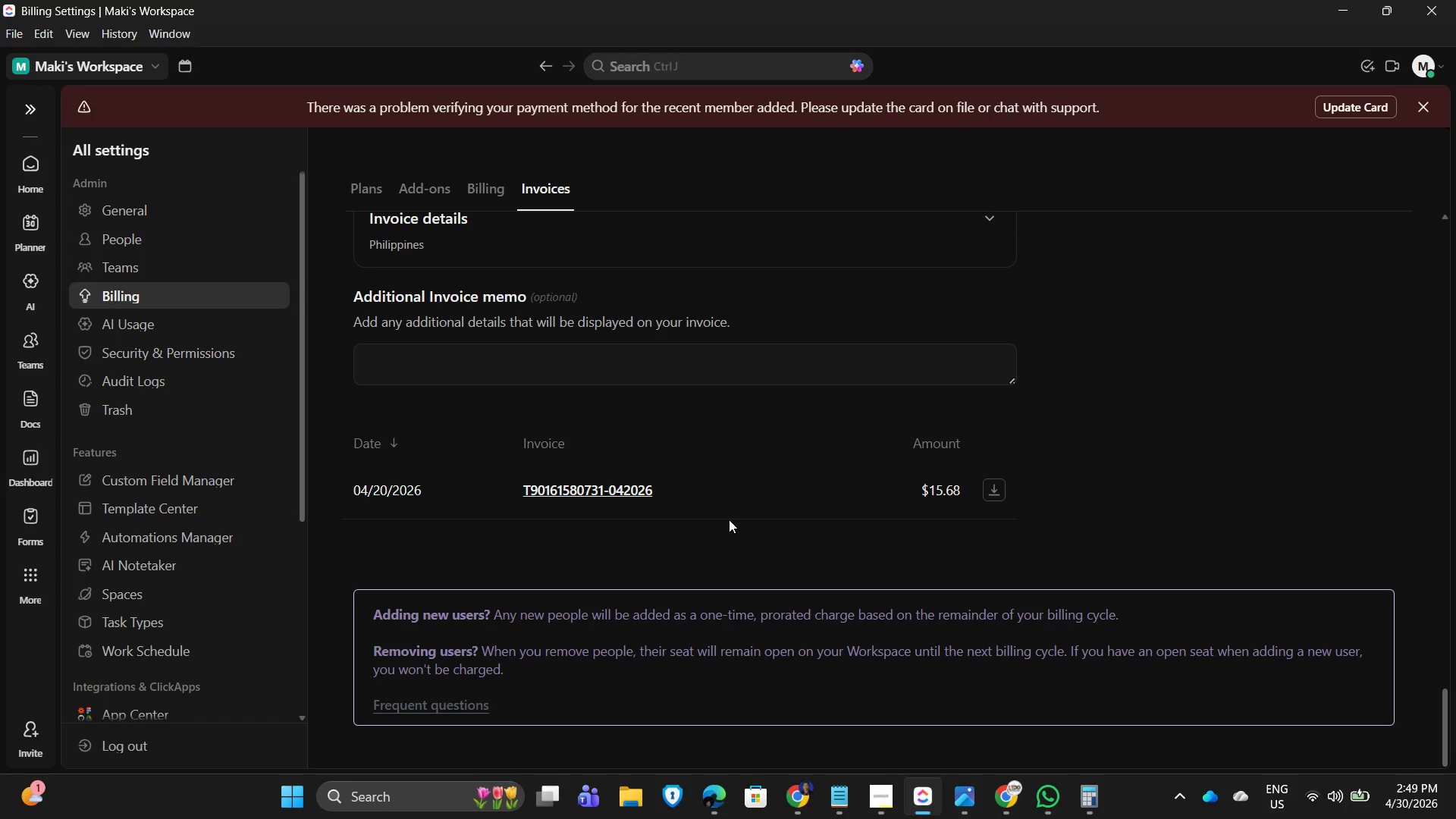 
mouse_move([626, 499])
 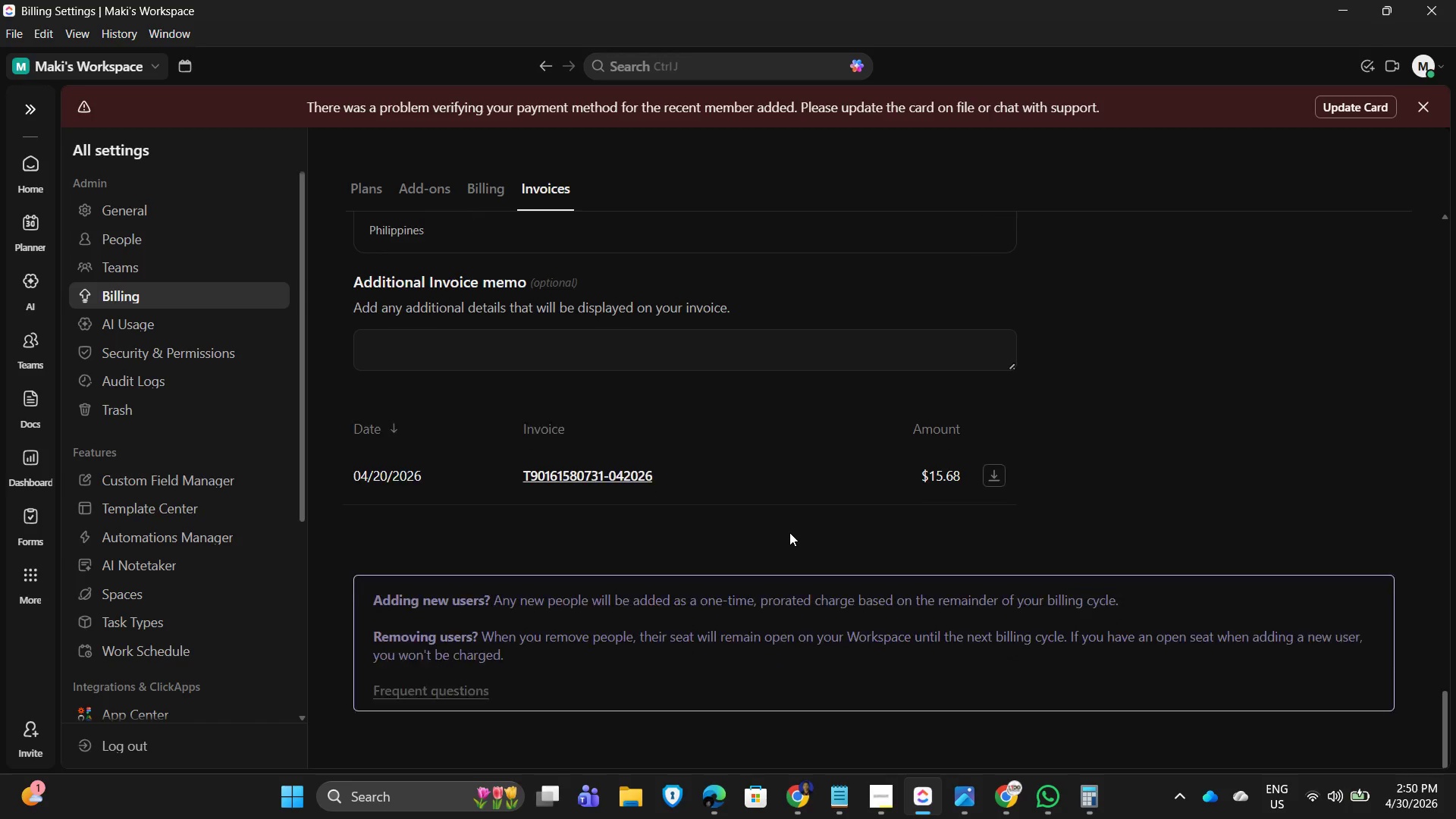 
scroll: coordinate [789, 532], scroll_direction: down, amount: 4.0
 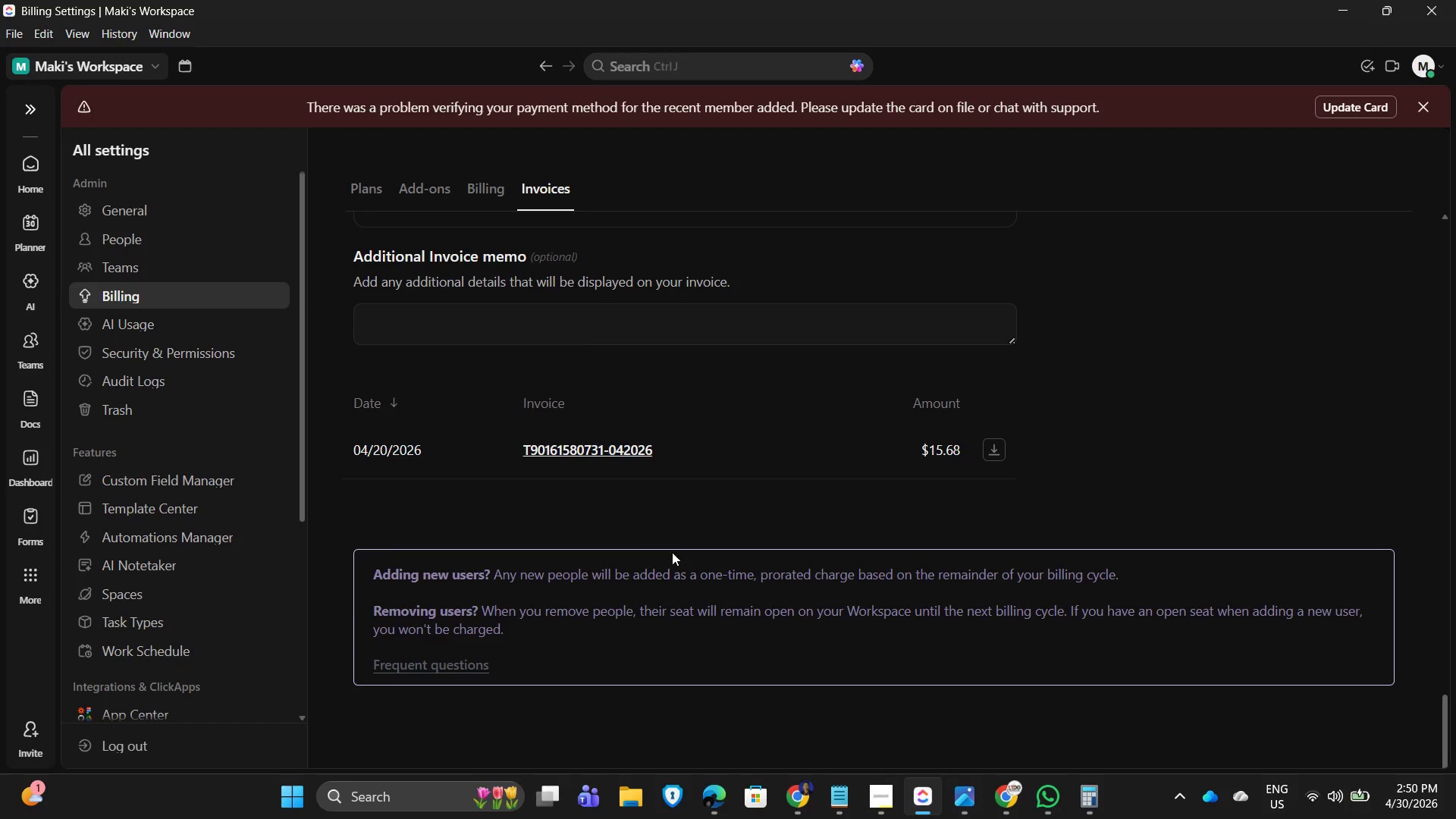 
scroll: coordinate [893, 624], scroll_direction: up, amount: 12.0
 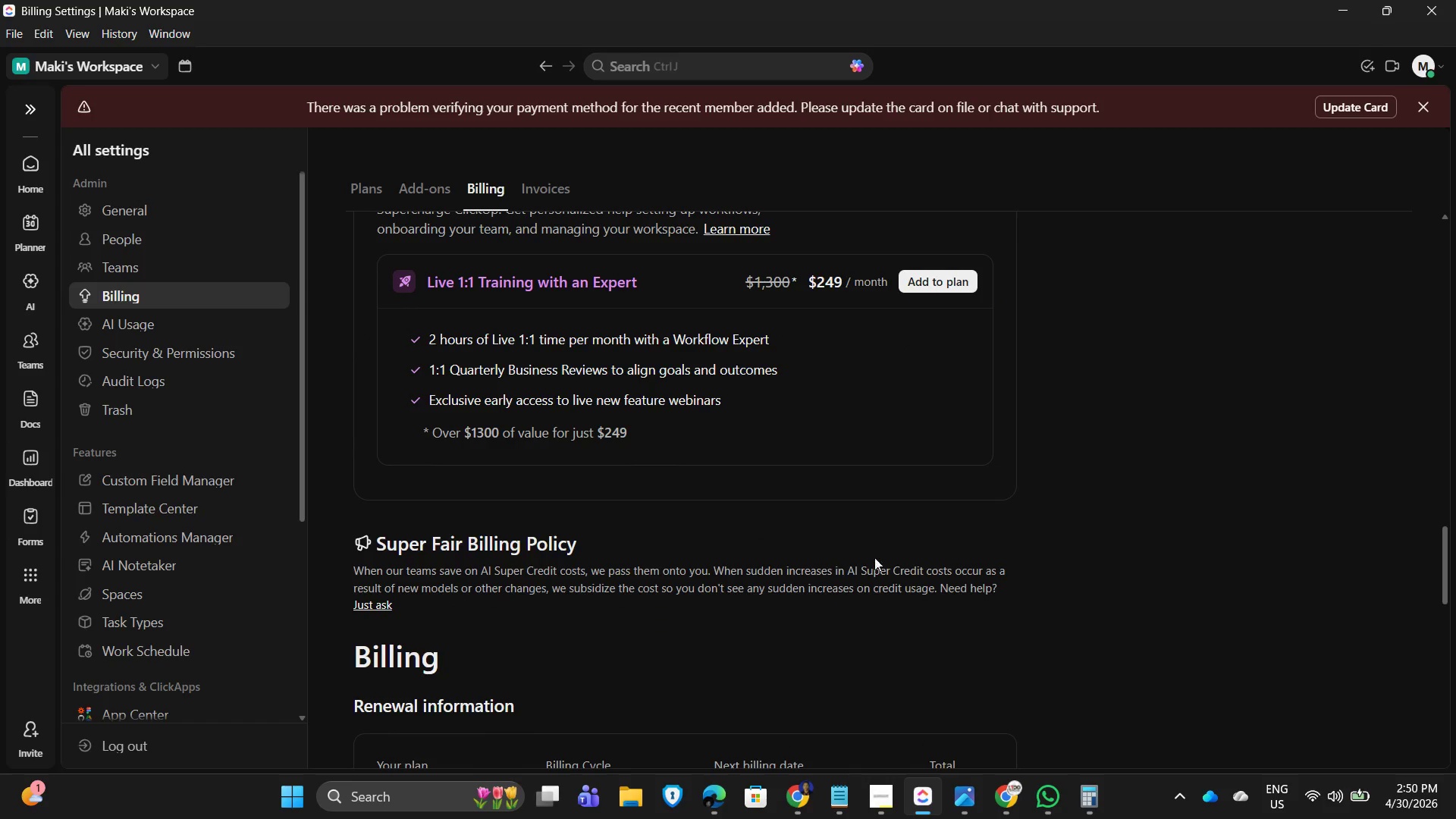 
scroll: coordinate [921, 592], scroll_direction: down, amount: 2.0
 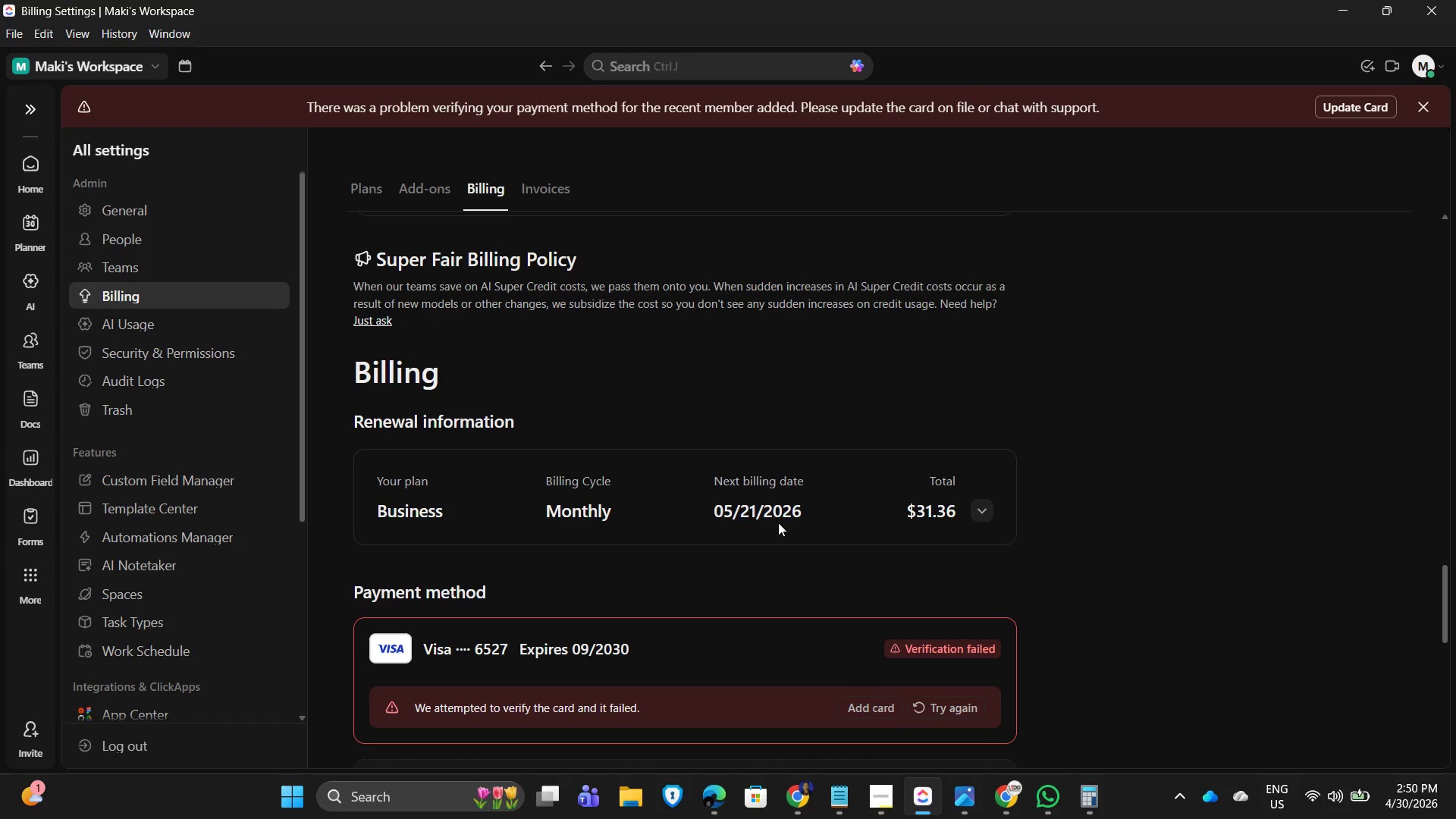 
left_click([974, 506])
 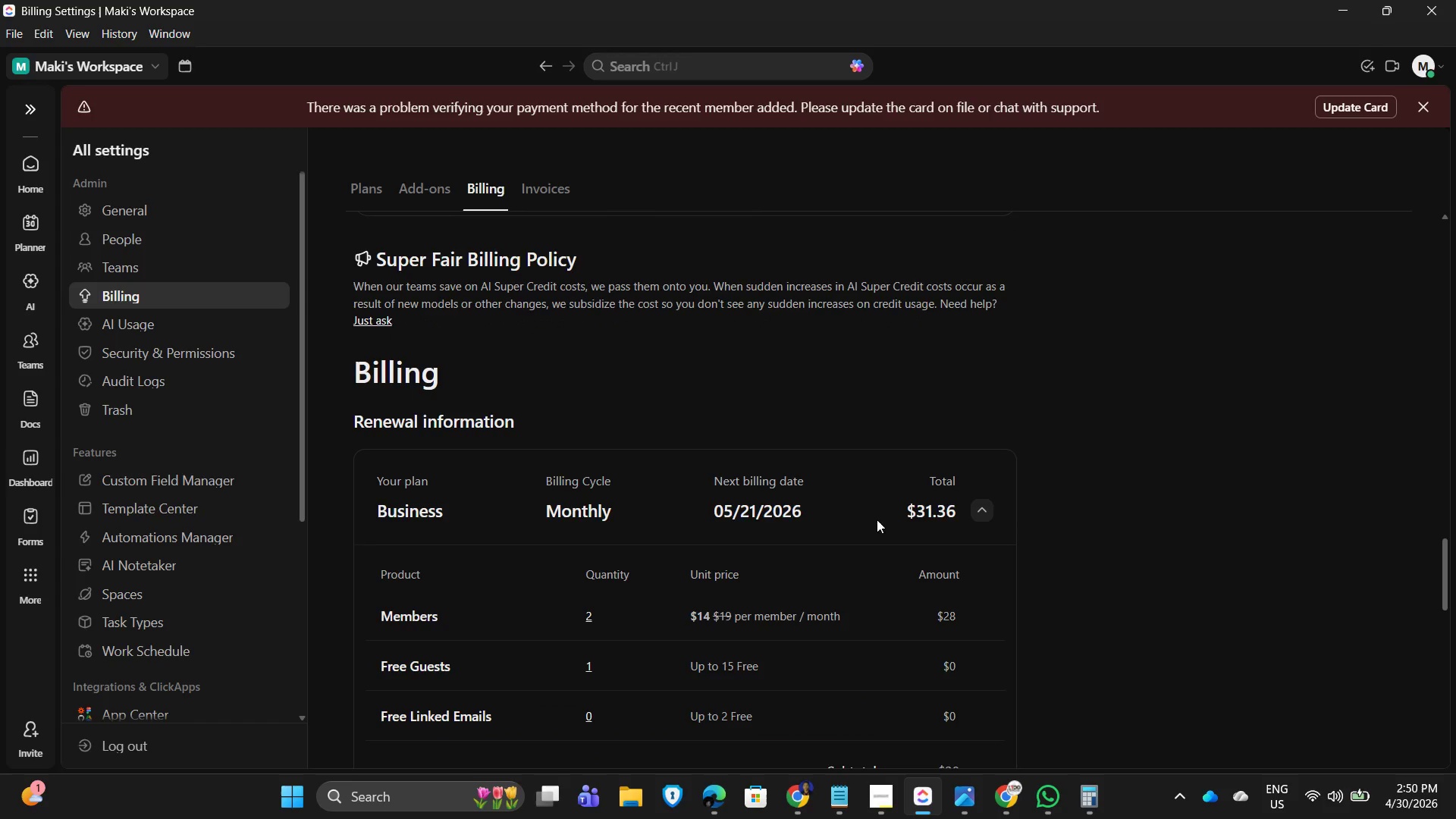 
scroll: coordinate [835, 529], scroll_direction: down, amount: 2.0
 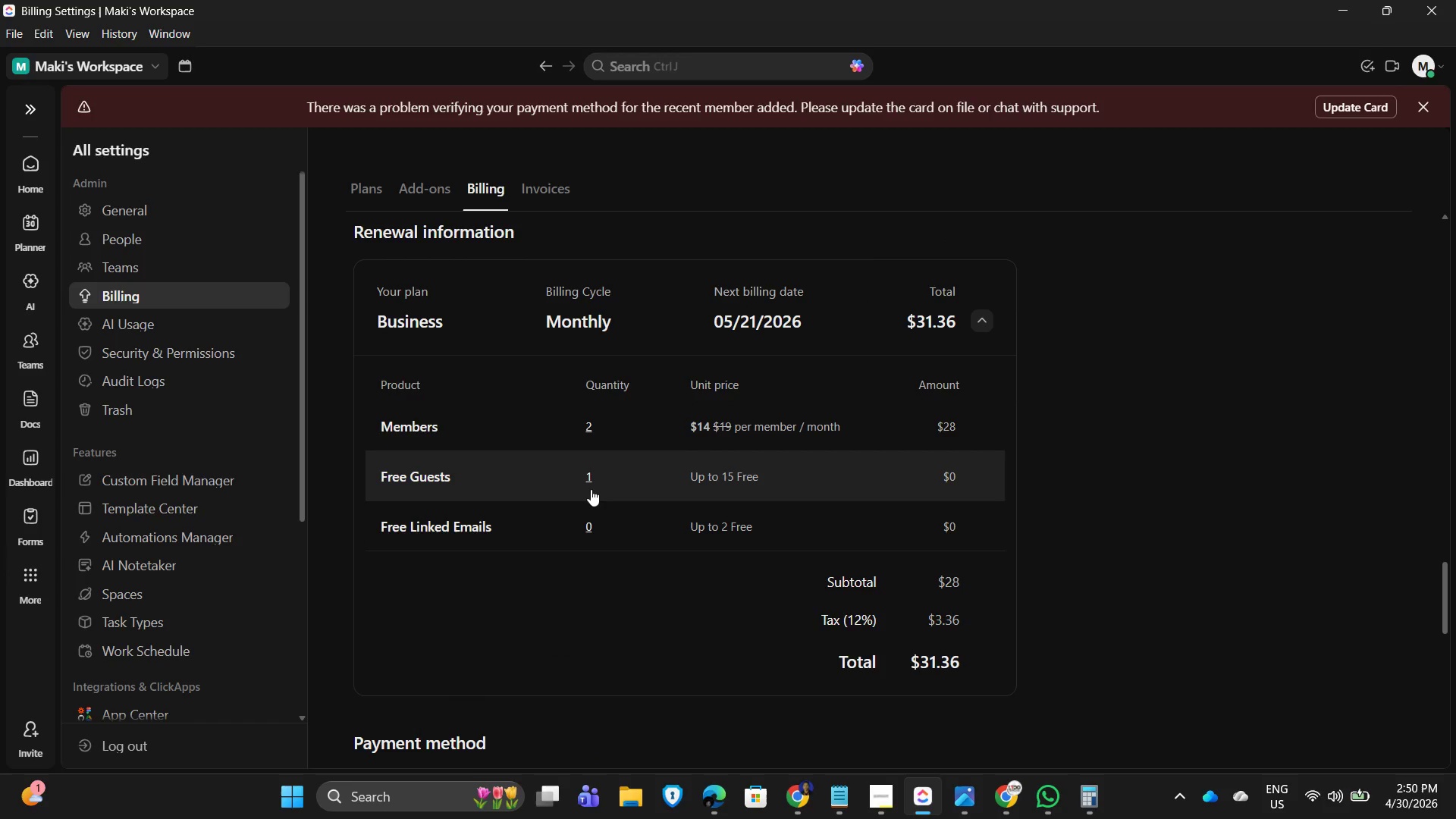 
wait(12.88)
 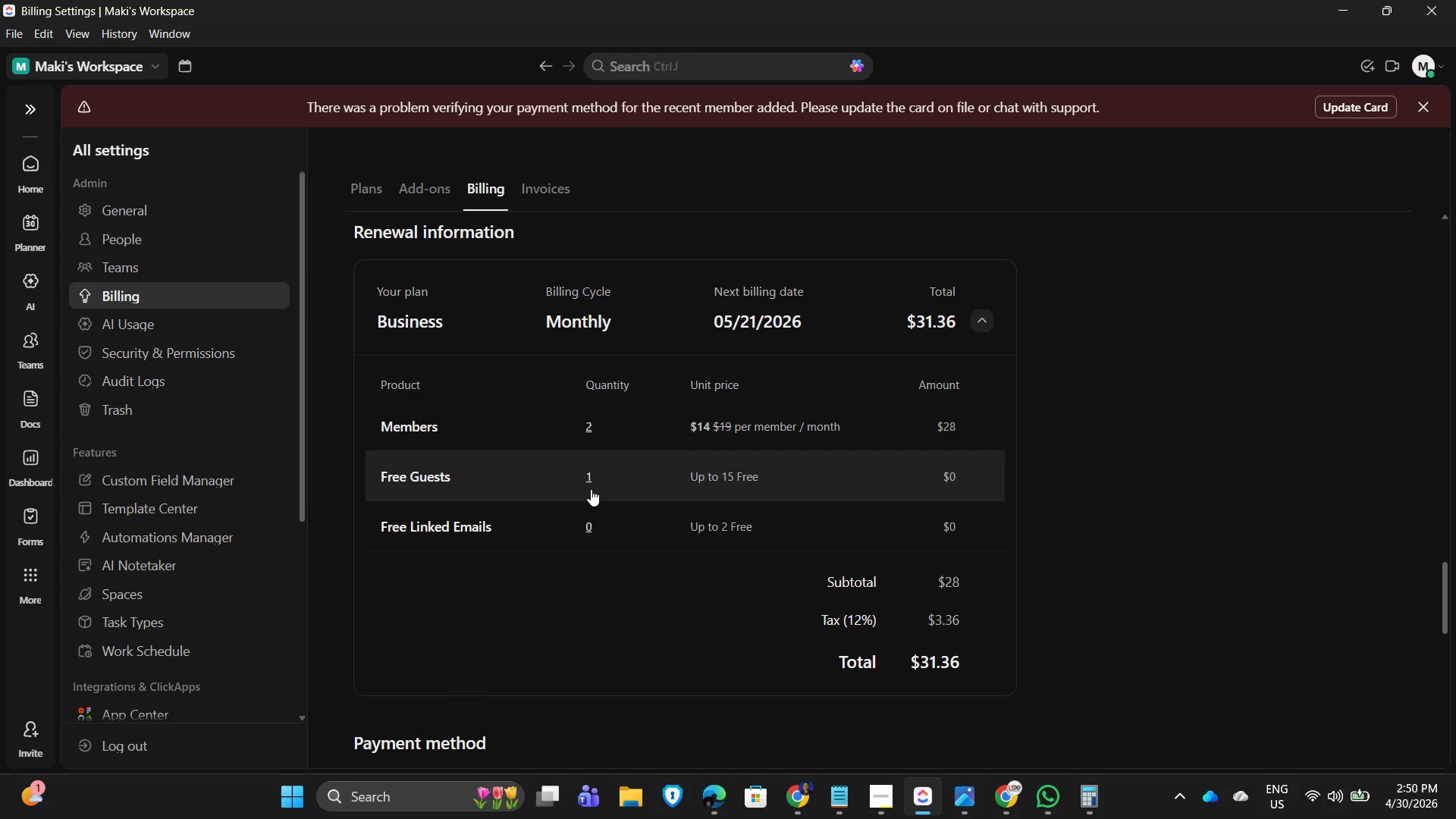 
left_click([595, 525])
 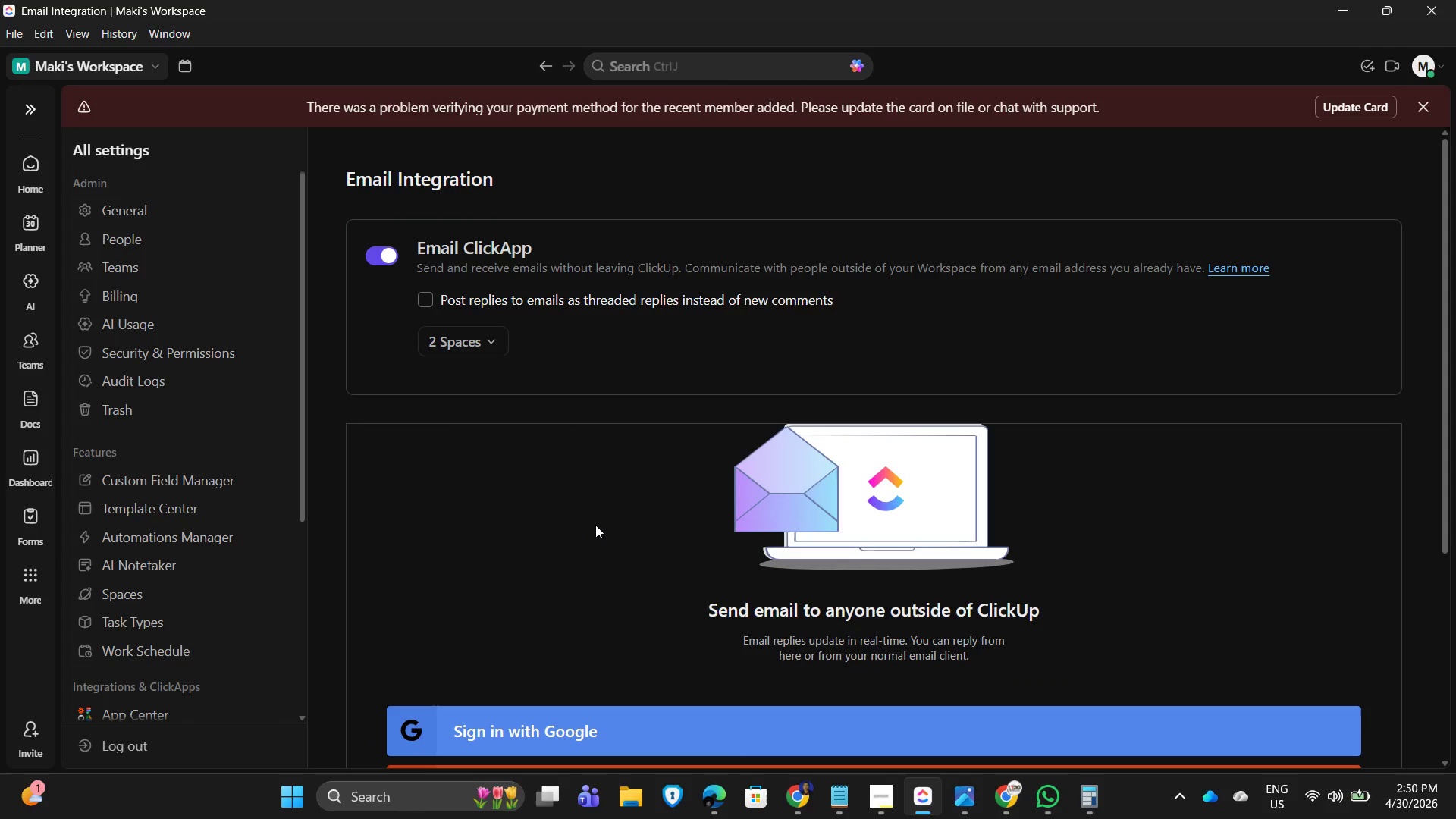 
scroll: coordinate [899, 577], scroll_direction: down, amount: 4.0
 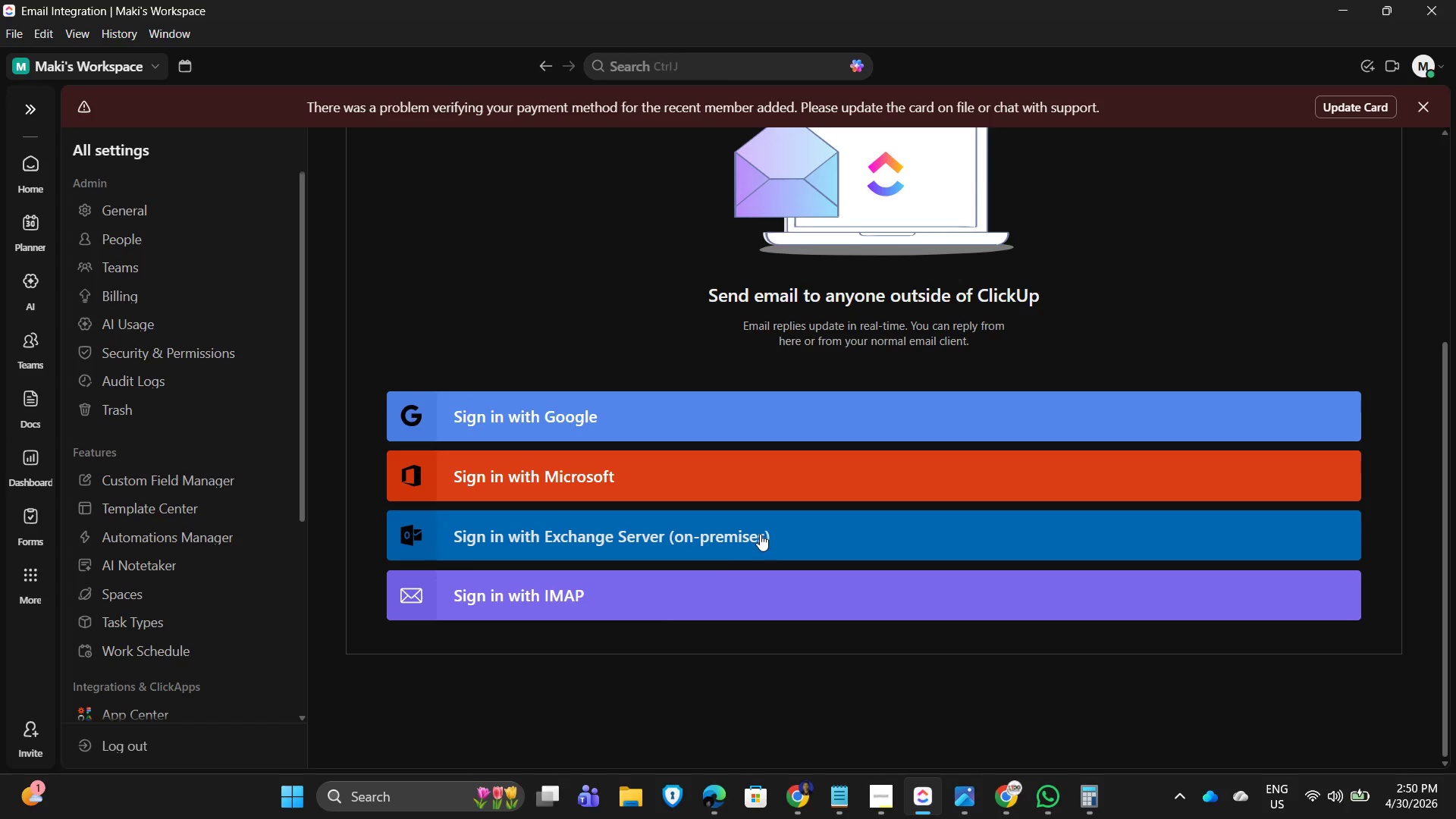 
scroll: coordinate [660, 625], scroll_direction: up, amount: 4.0
 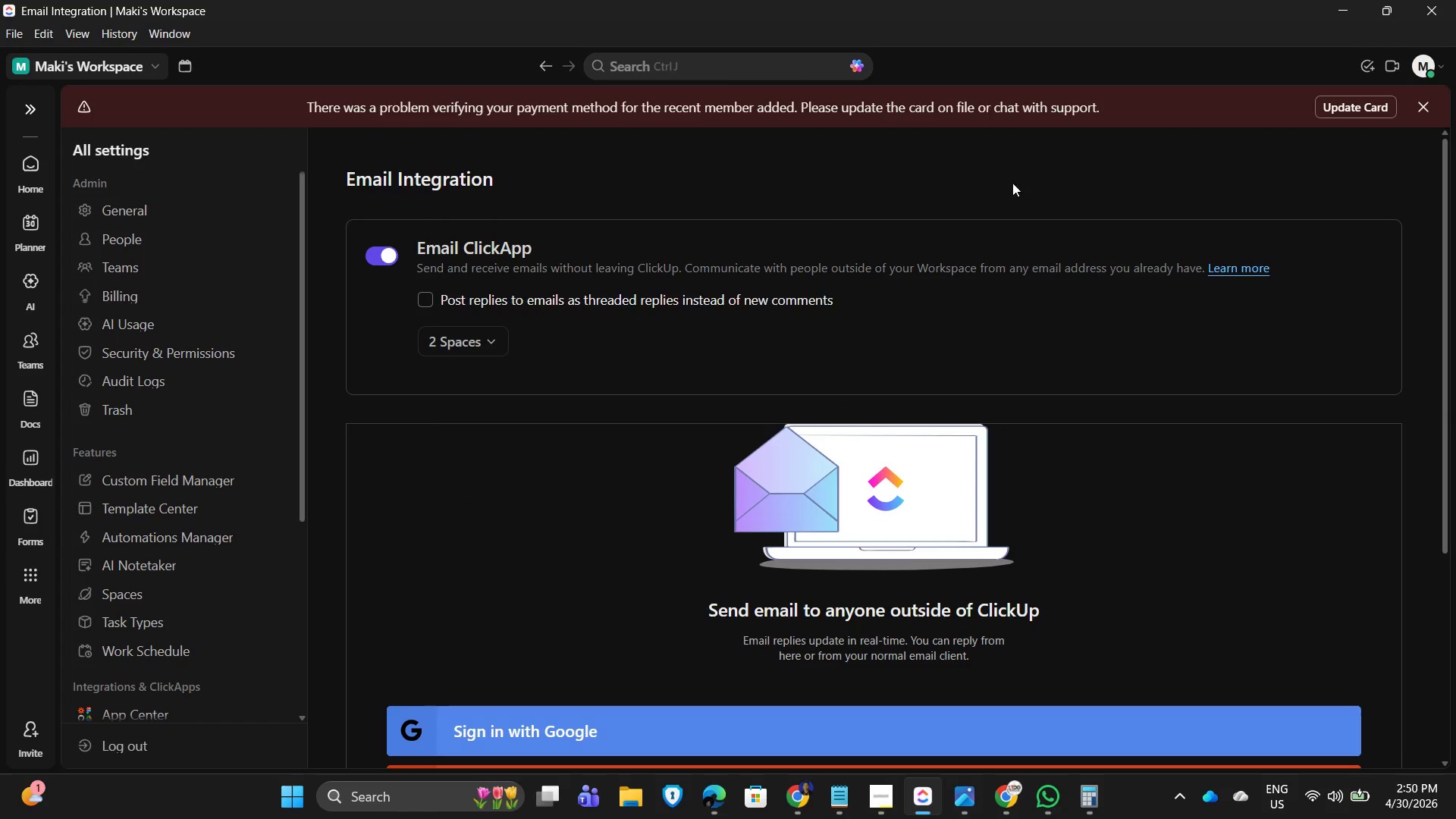 
left_click([1426, 103])
 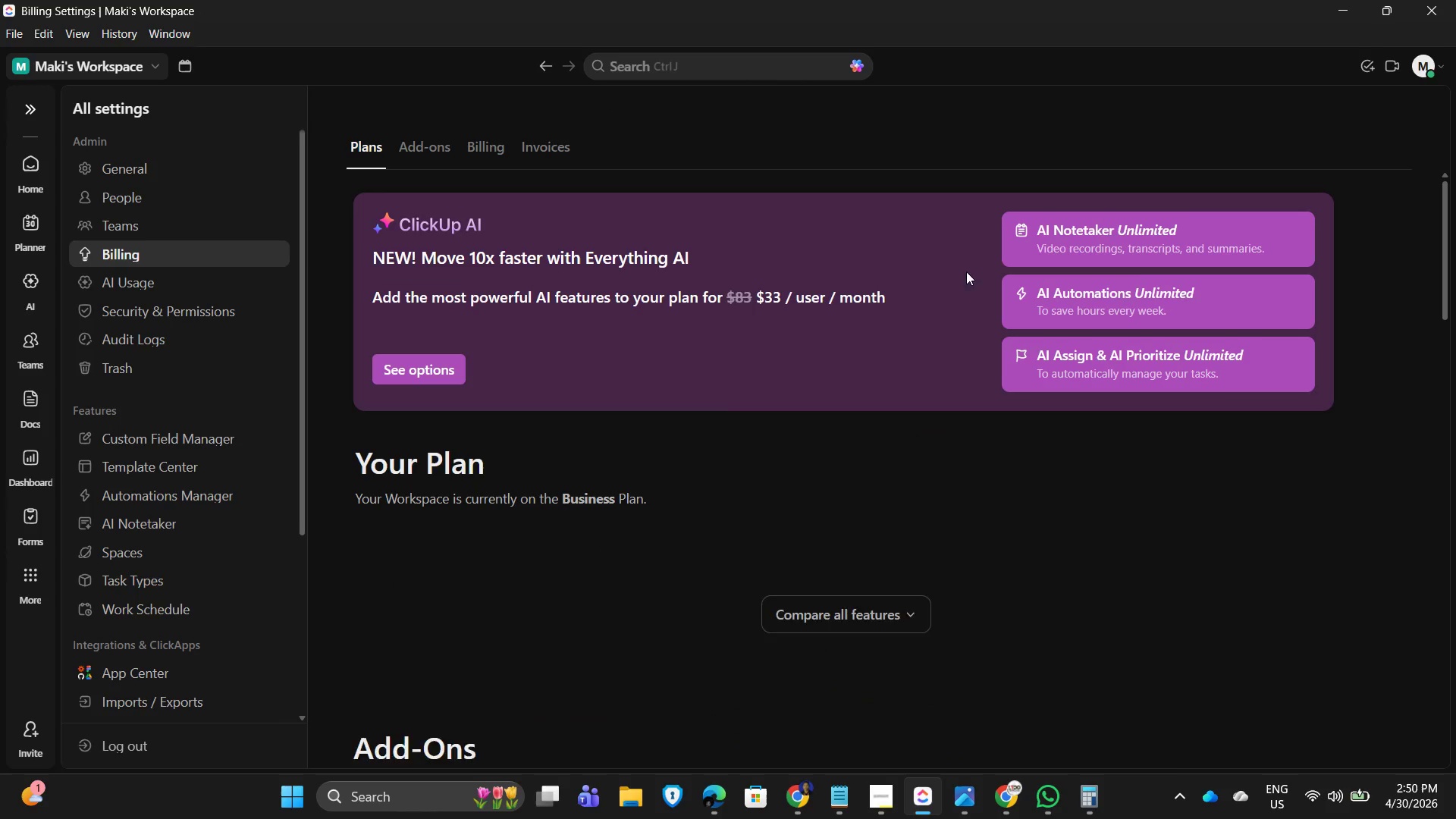 
scroll: coordinate [688, 517], scroll_direction: down, amount: 28.0
 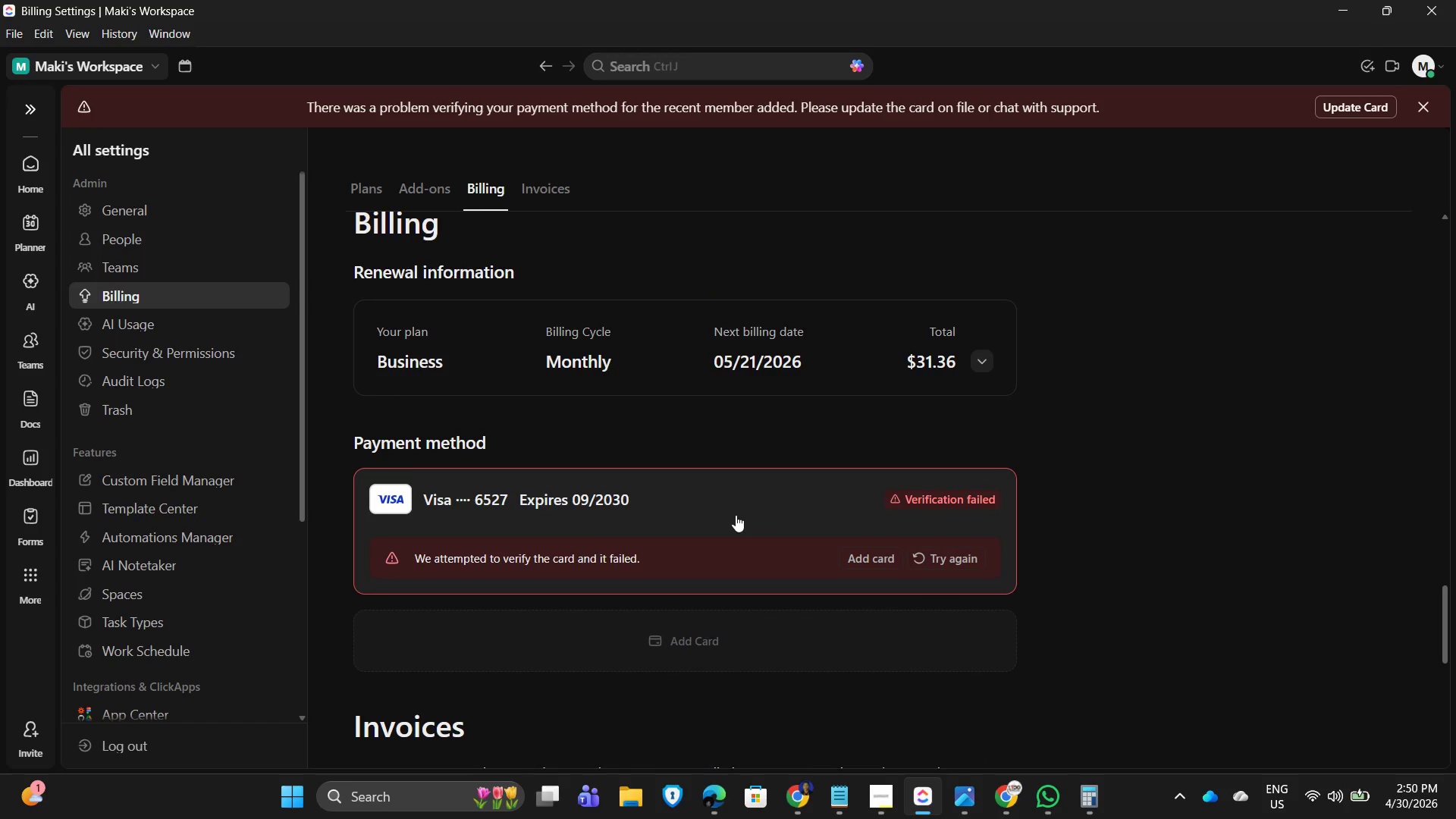 
scroll: coordinate [651, 507], scroll_direction: up, amount: 1.0
 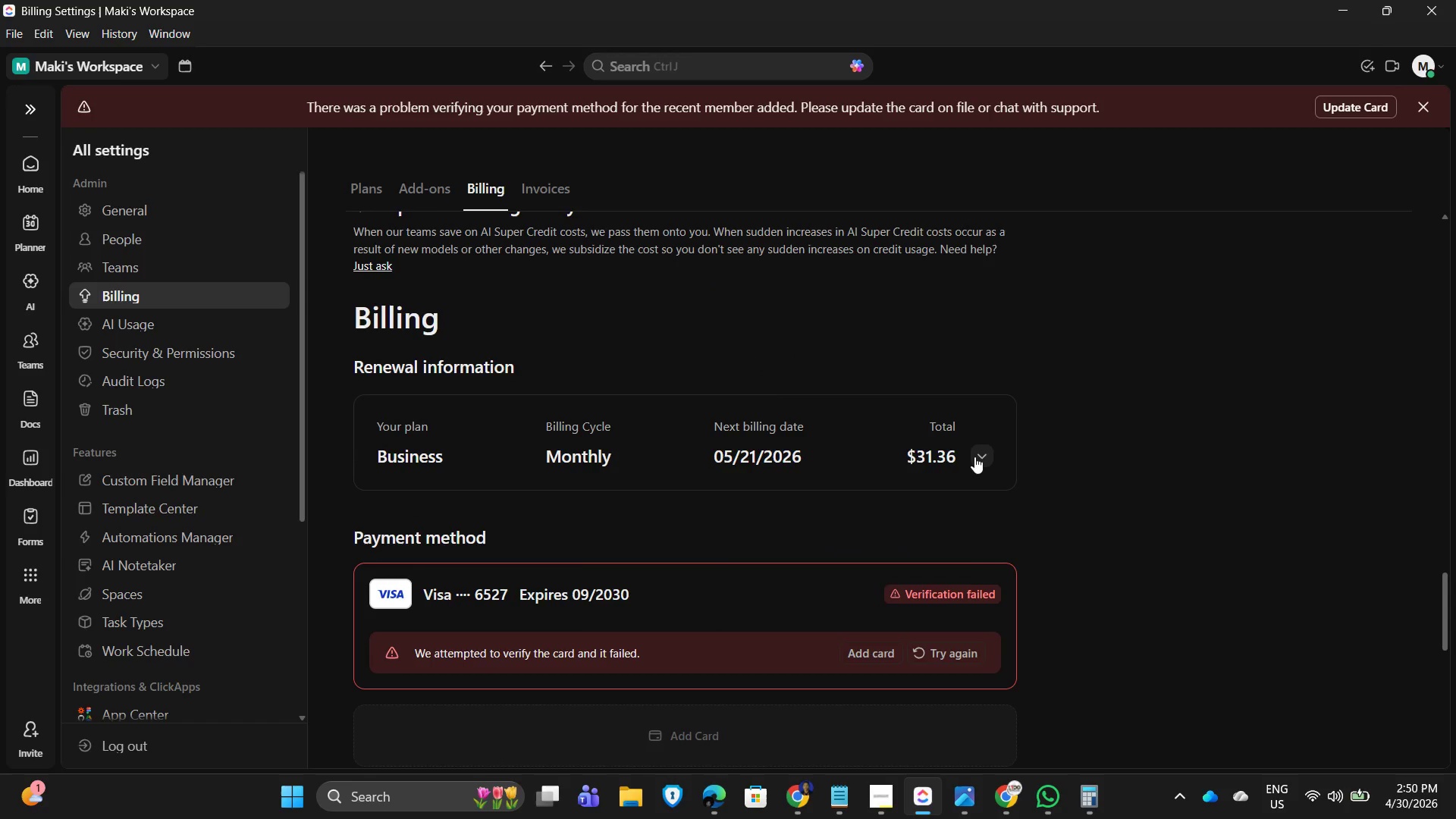 
left_click([984, 454])
 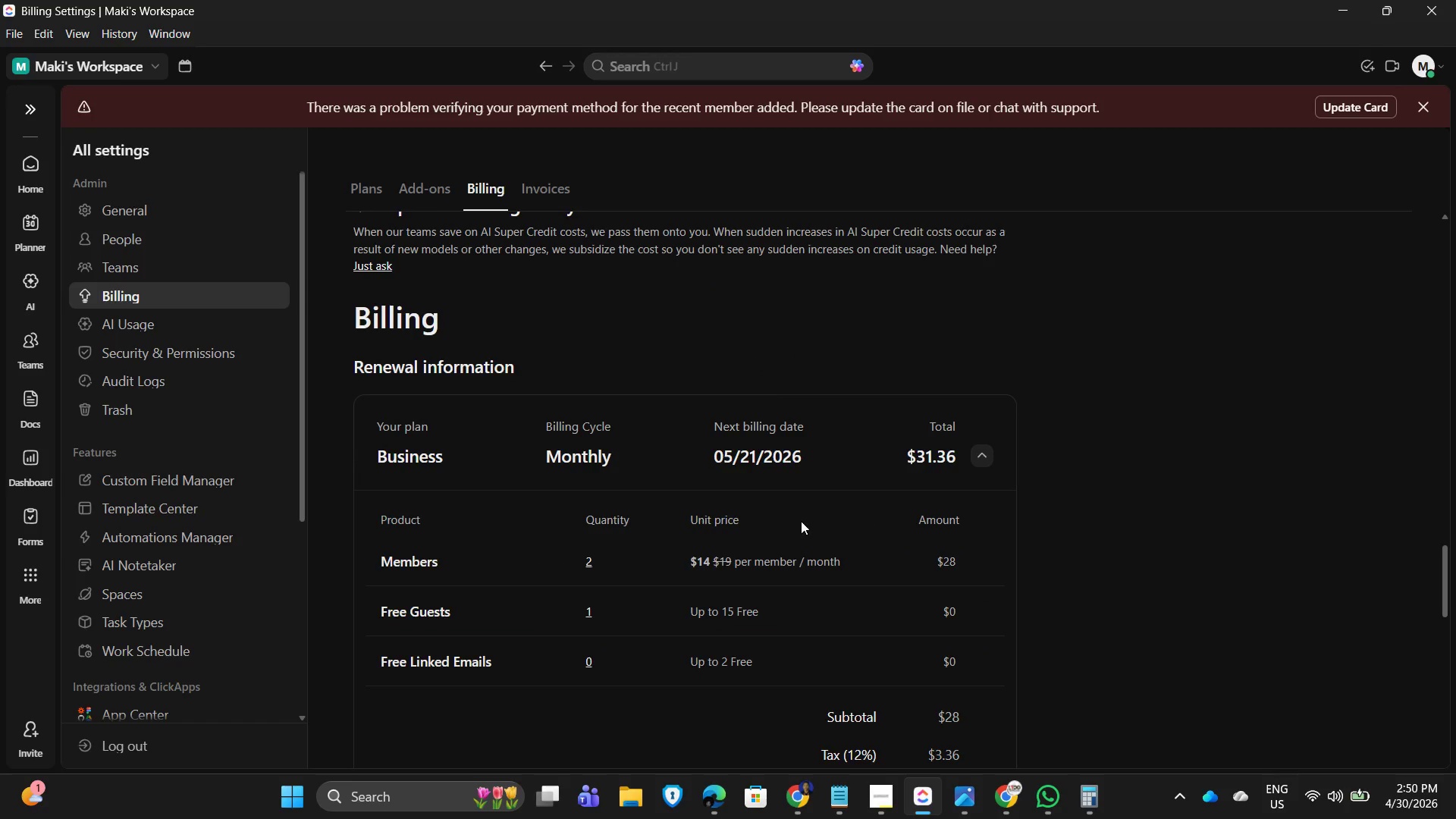 
scroll: coordinate [800, 526], scroll_direction: none, amount: 0.0
 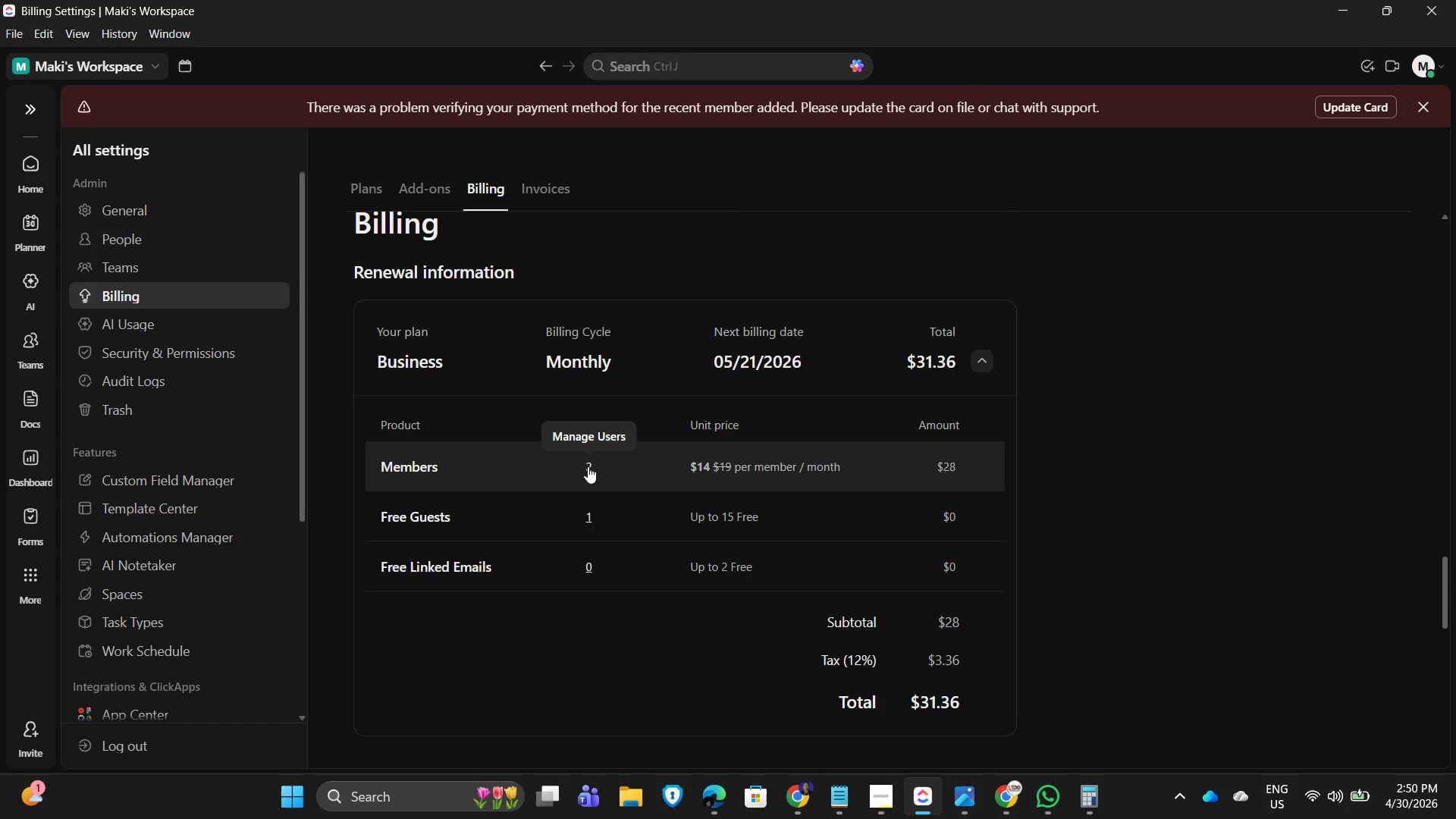 
left_click([588, 466])
 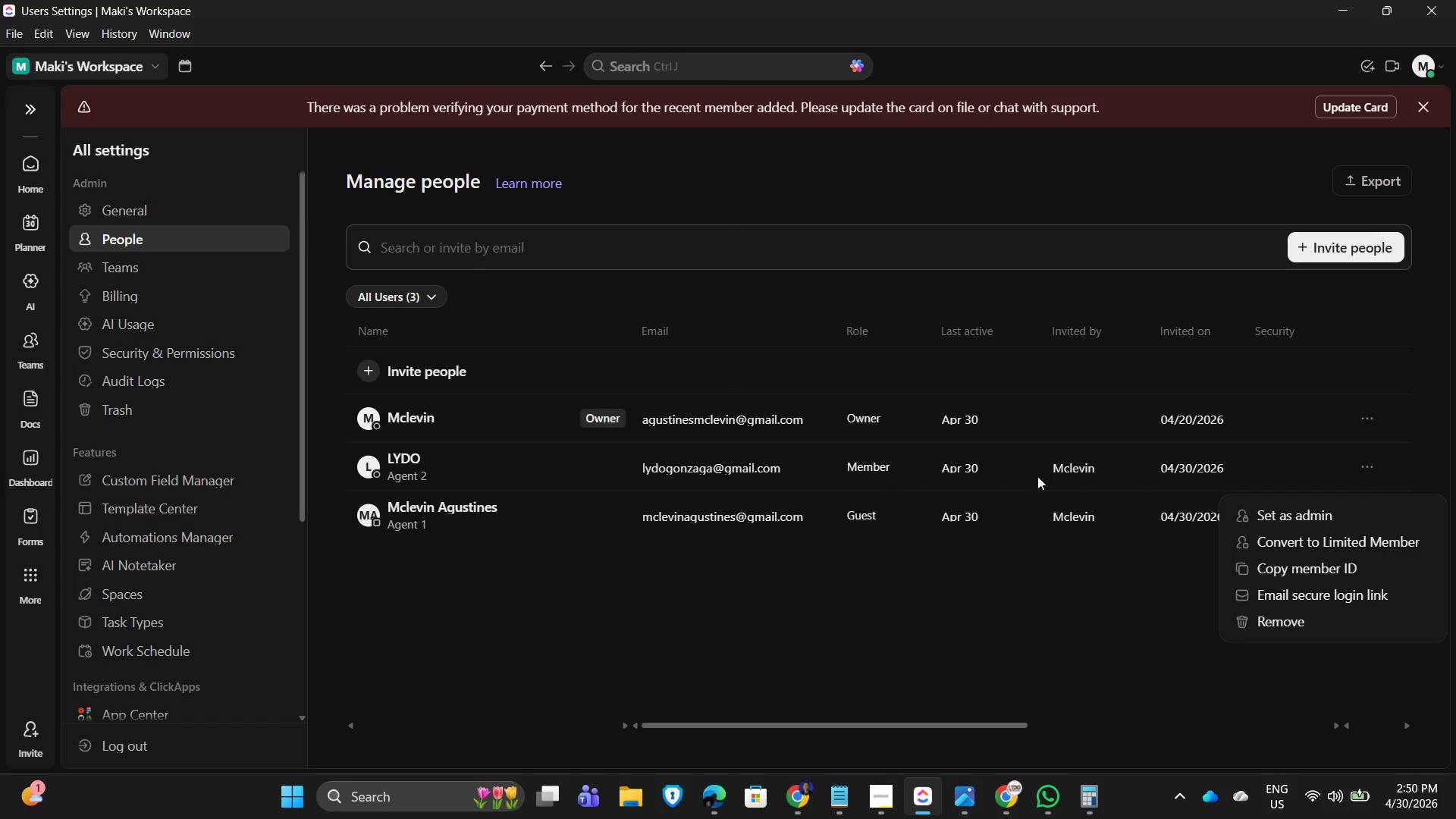 
left_click([862, 467])
 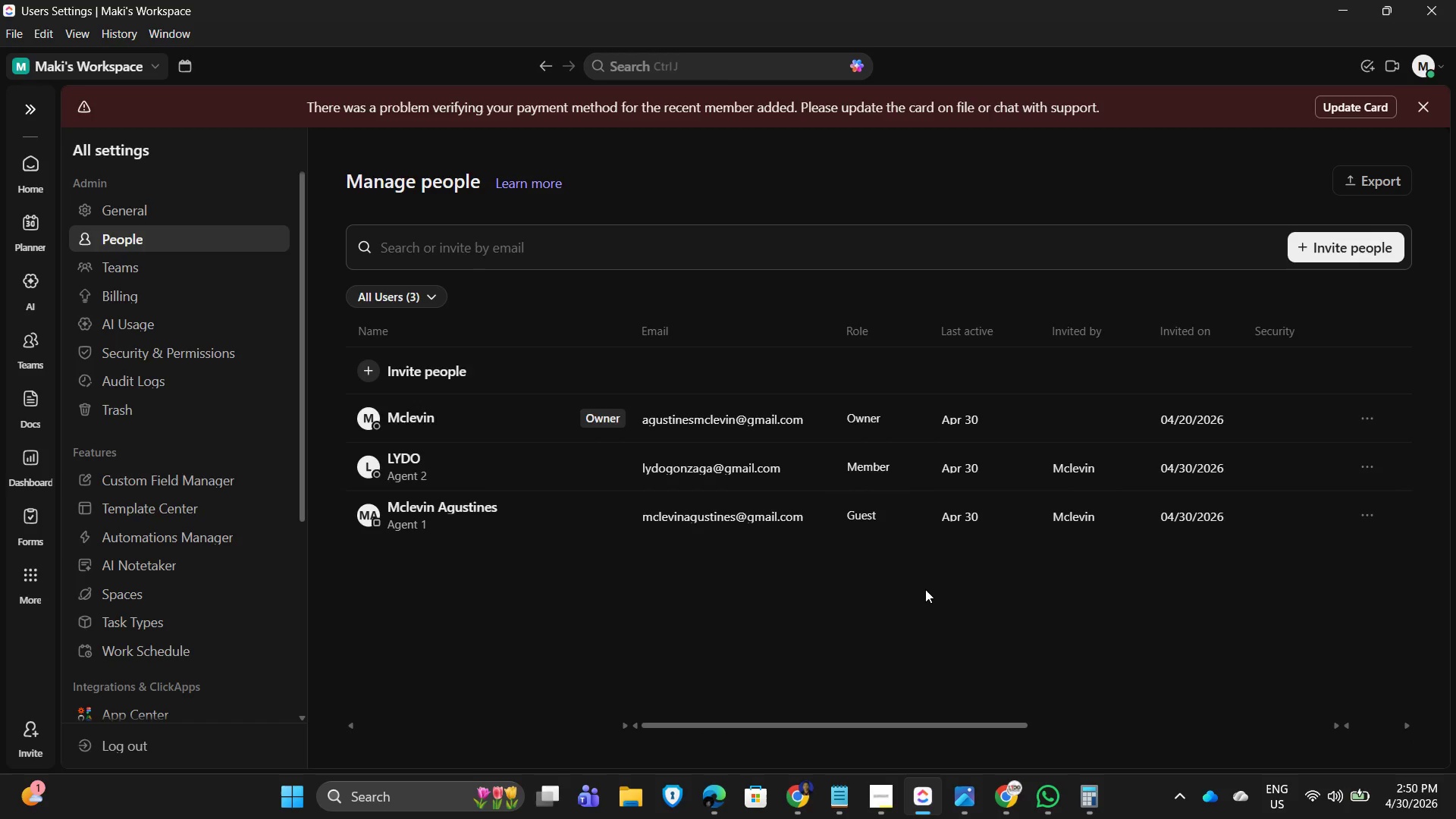 
left_click([884, 465])
 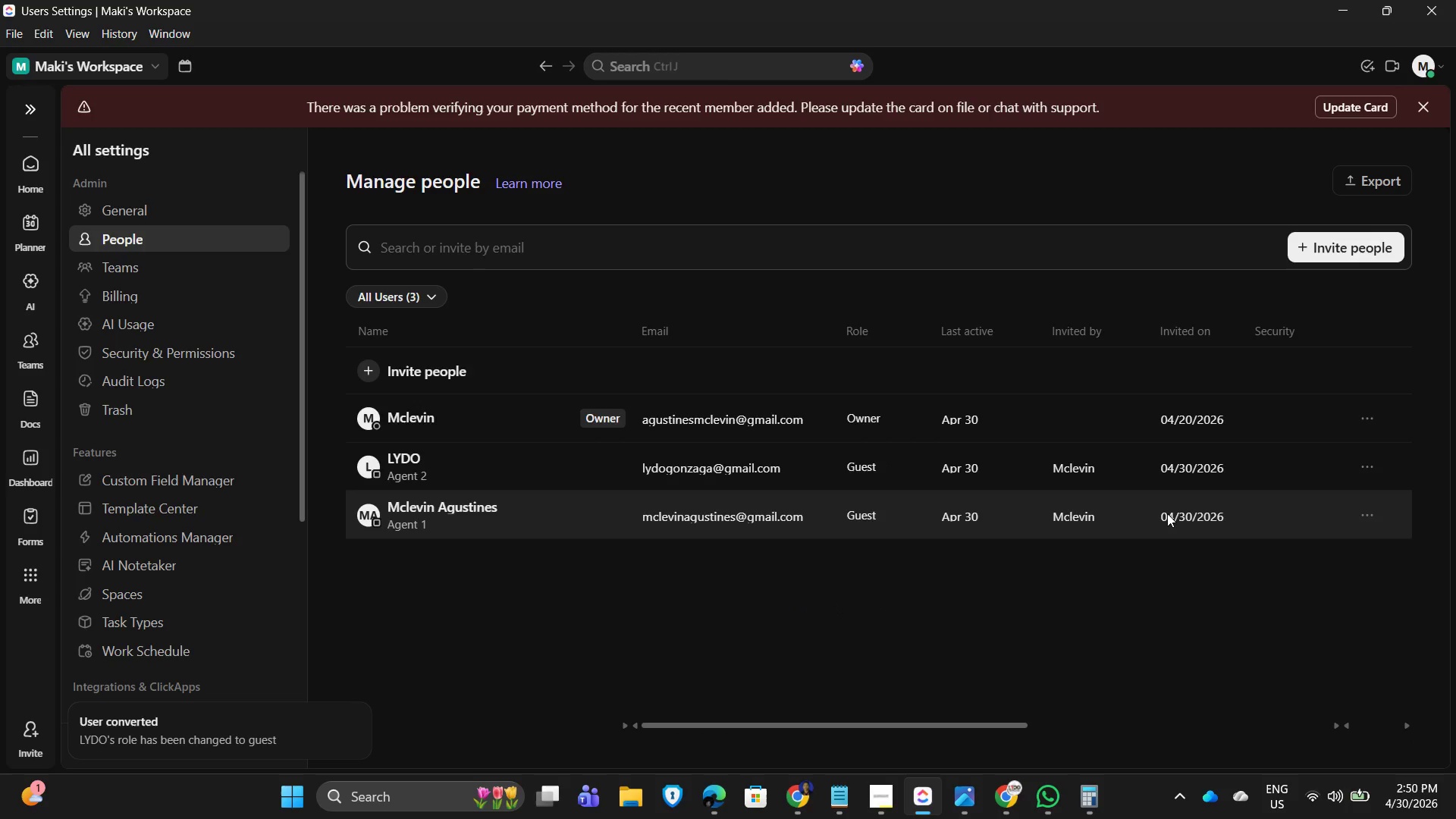 
left_click([811, 616])
 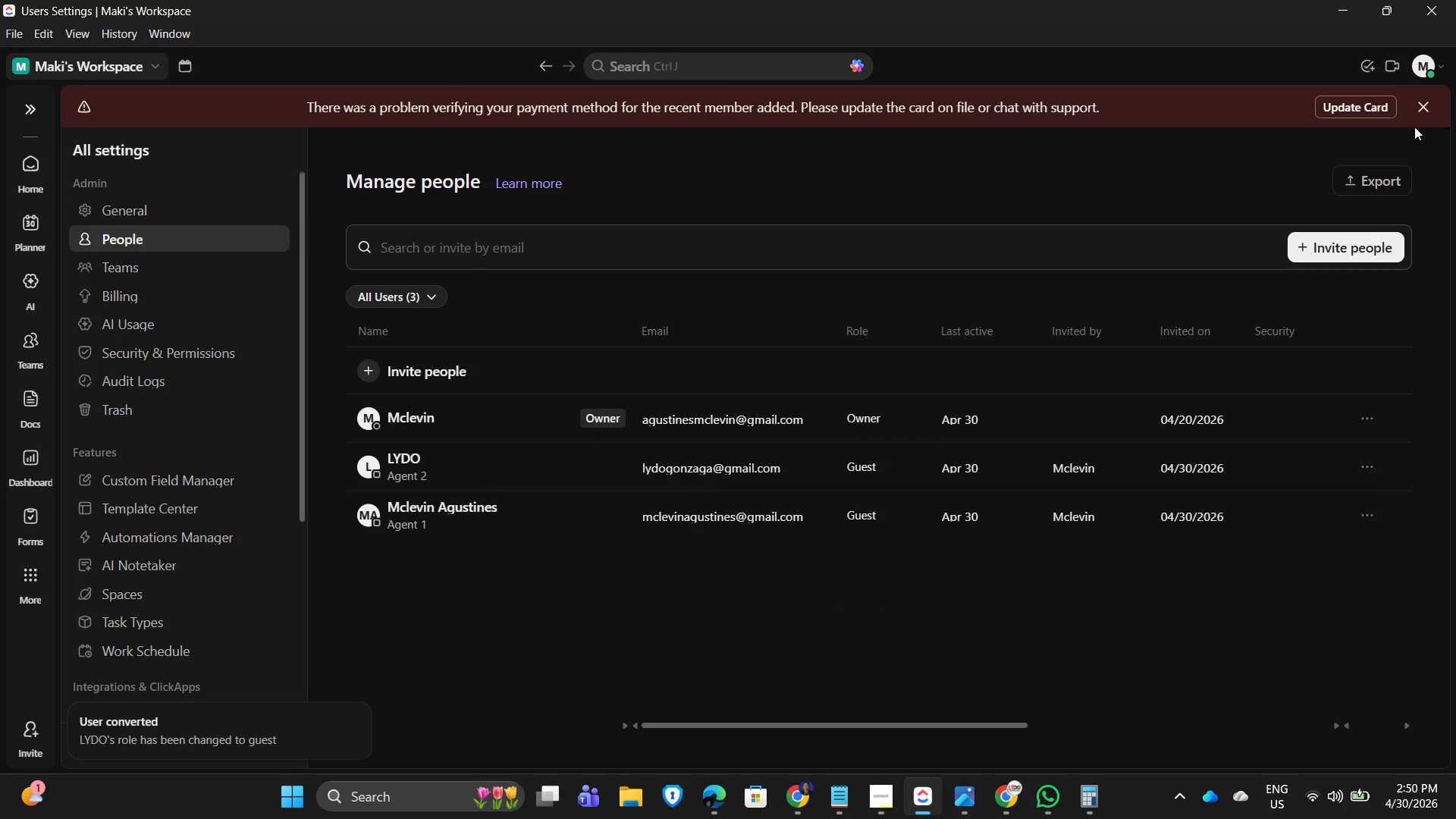 
left_click([1426, 109])
 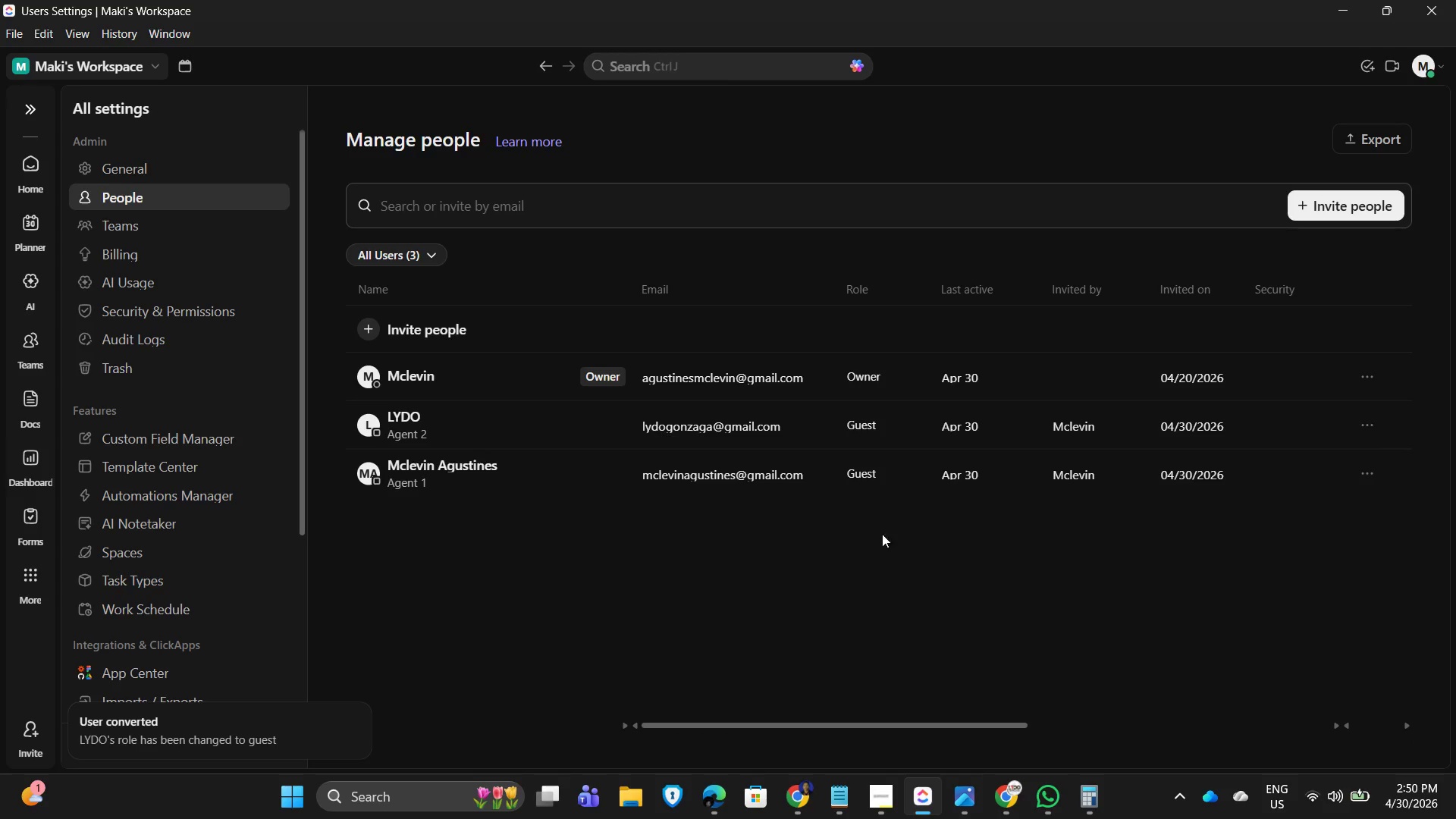 
scroll: coordinate [658, 494], scroll_direction: up, amount: 3.0
 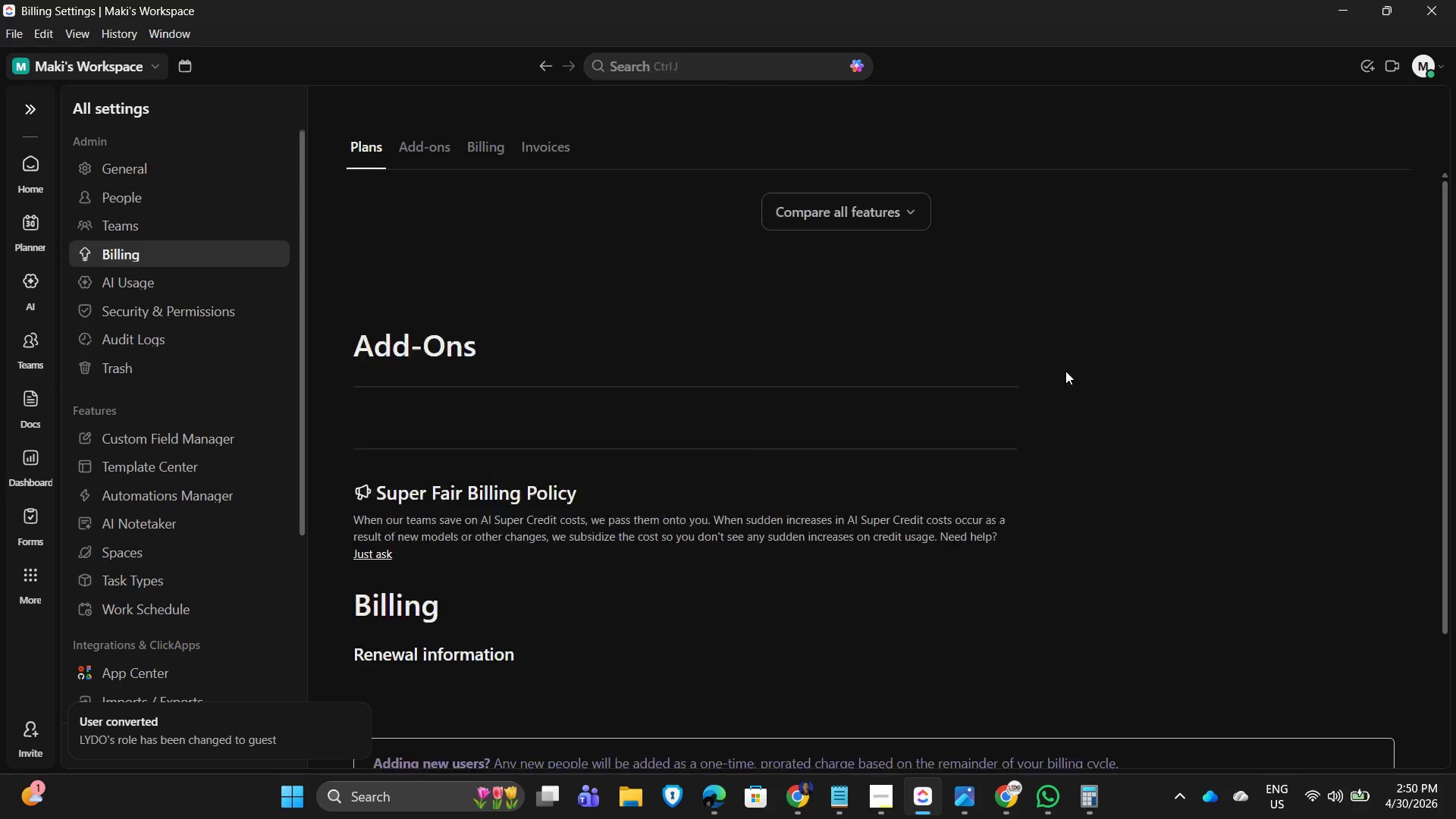 
scroll: coordinate [739, 587], scroll_direction: down, amount: 33.0
 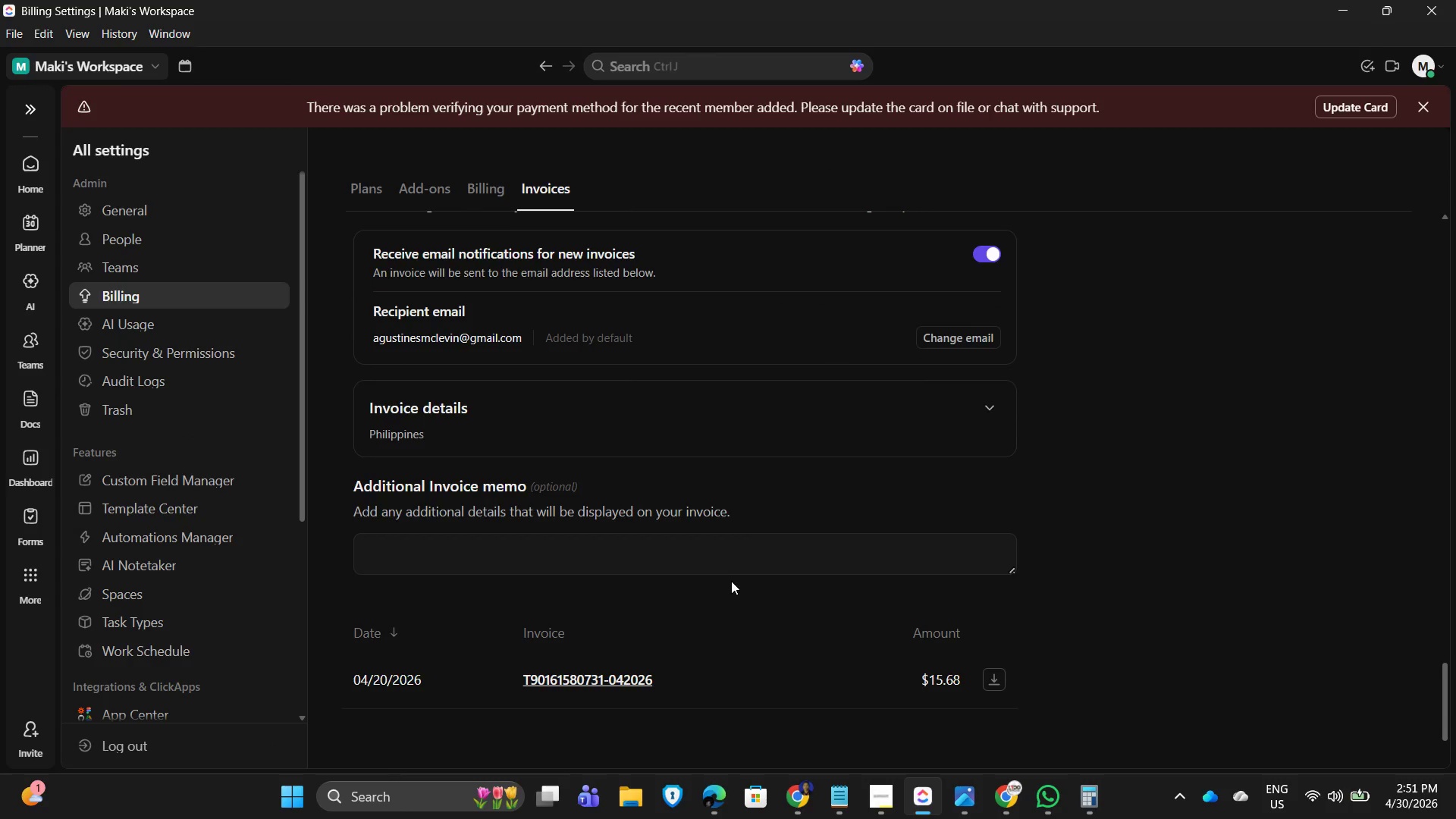 
scroll: coordinate [755, 593], scroll_direction: up, amount: 7.0
 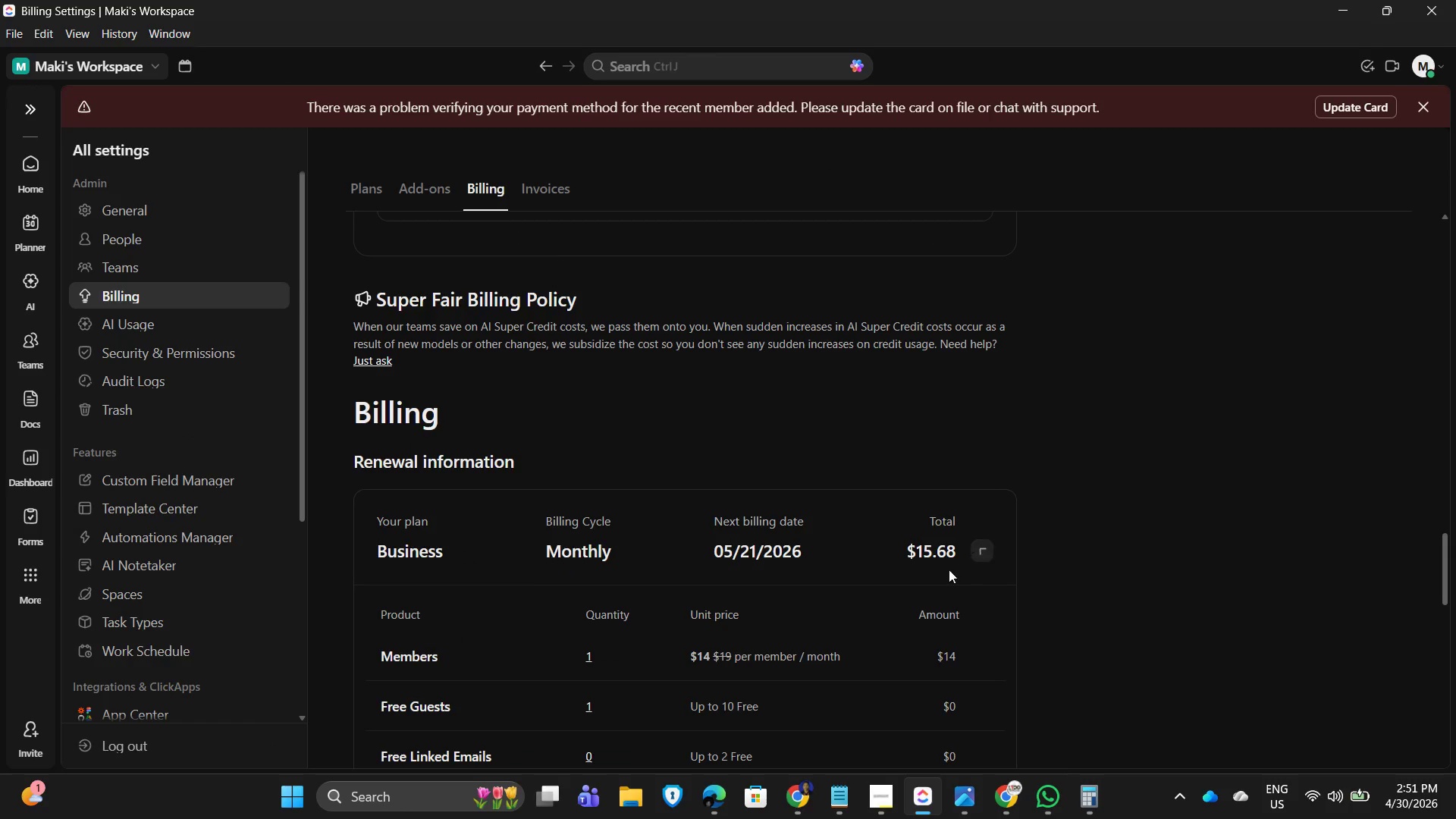 
scroll: coordinate [835, 626], scroll_direction: down, amount: 3.0
 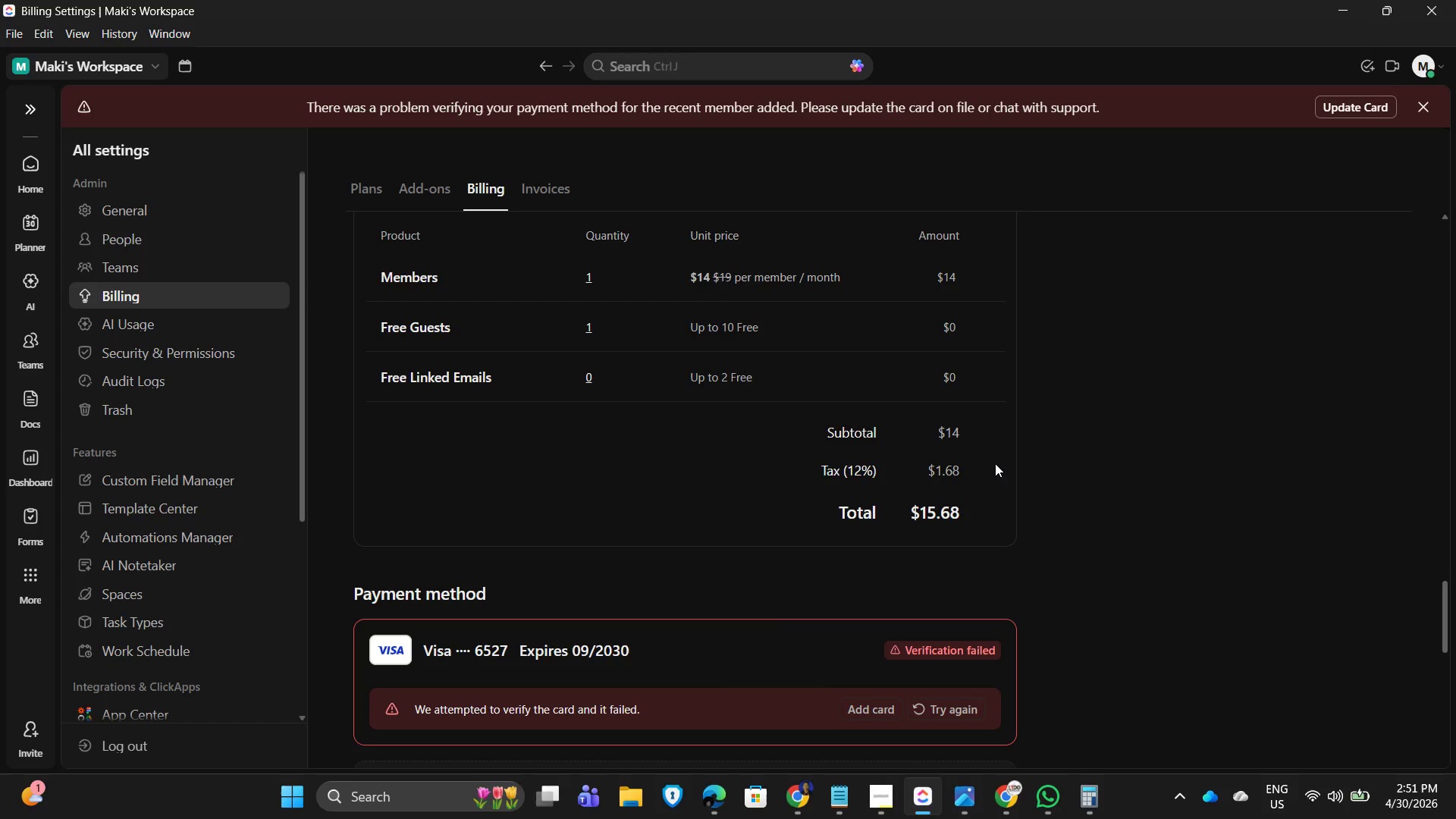 
left_click([1259, 441])
 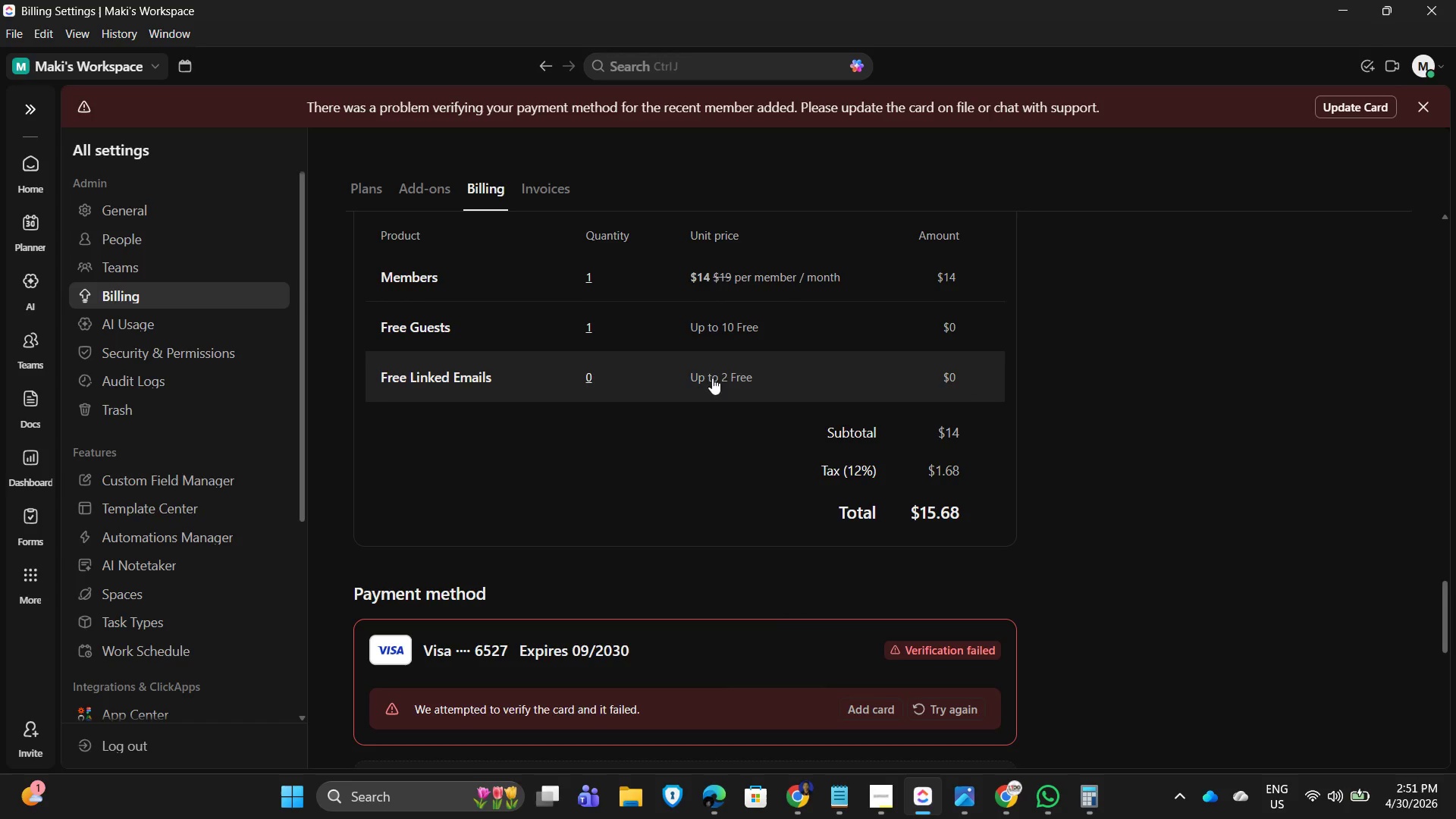 
scroll: coordinate [576, 590], scroll_direction: up, amount: 29.0
 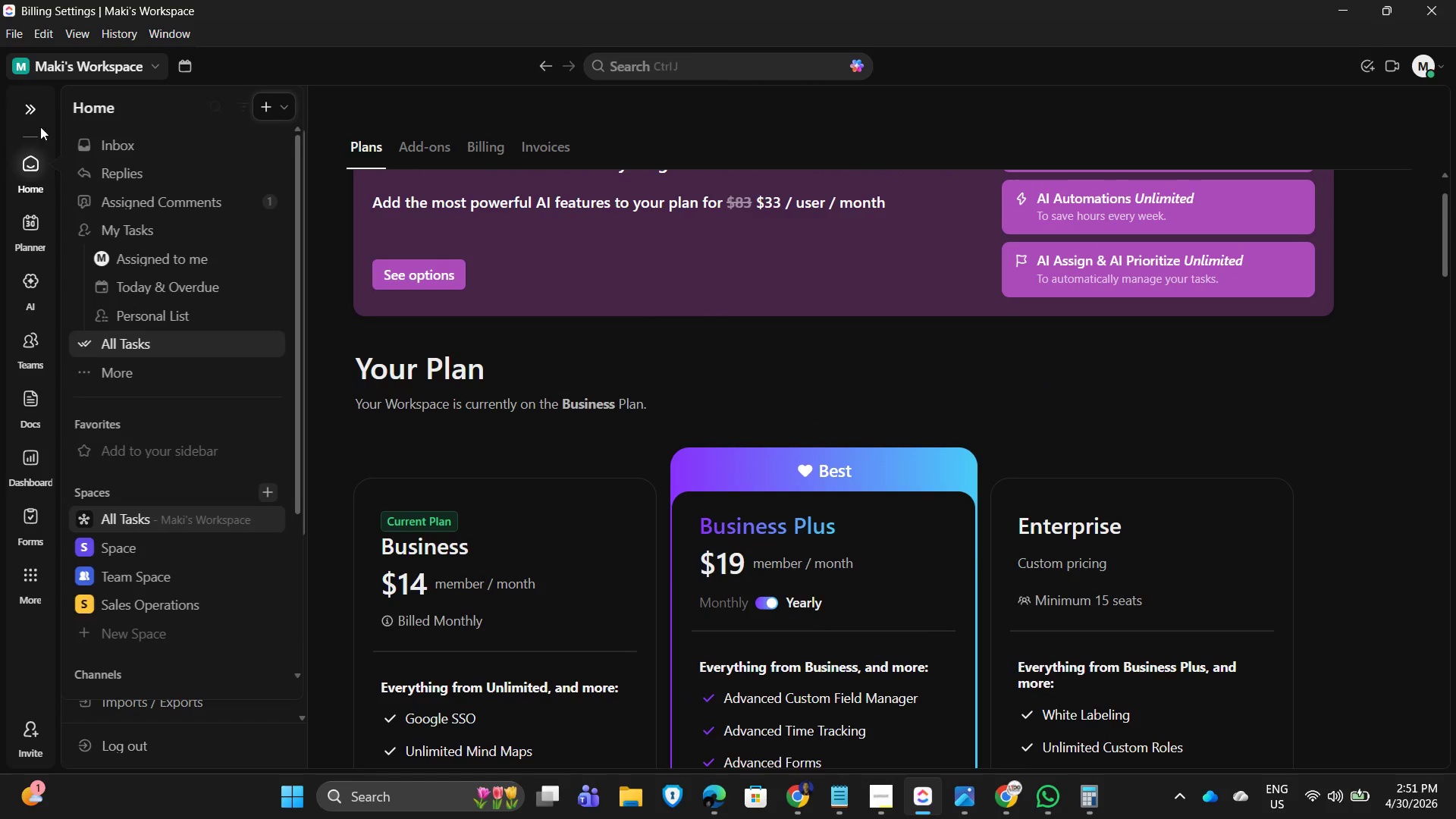 
left_click([28, 110])
 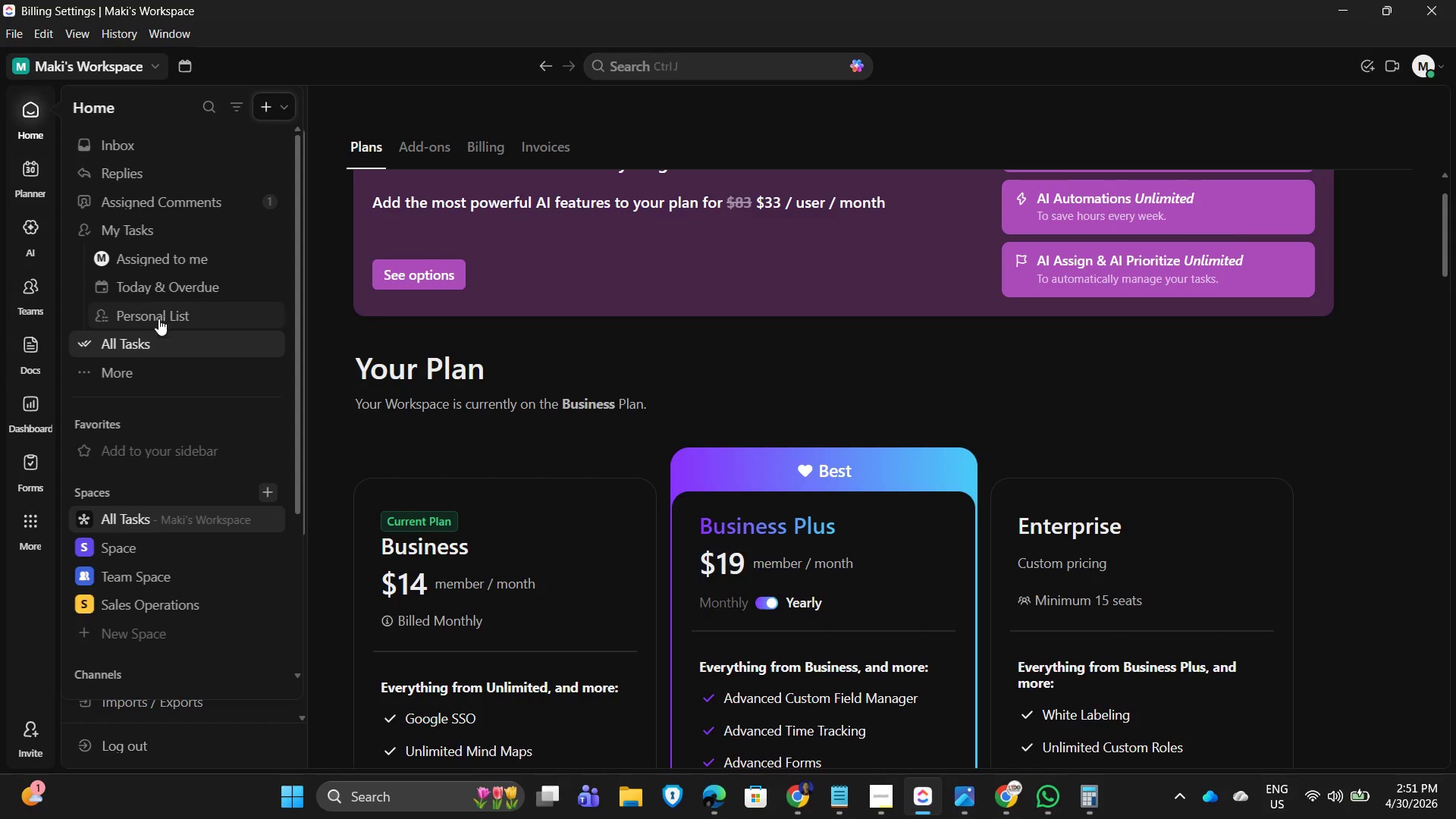 
left_click([158, 607])
 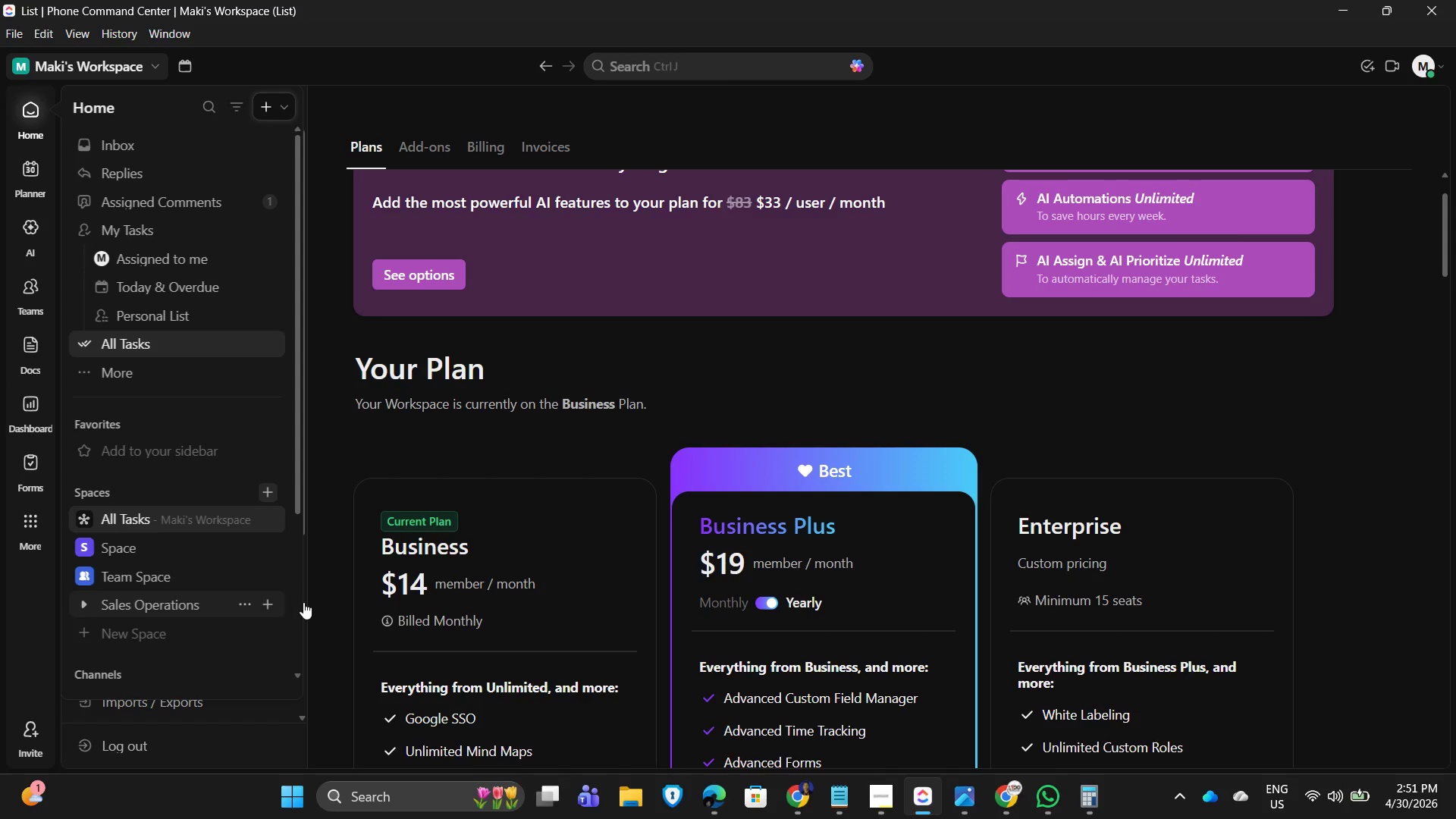 
scroll: coordinate [251, 619], scroll_direction: down, amount: 4.0
 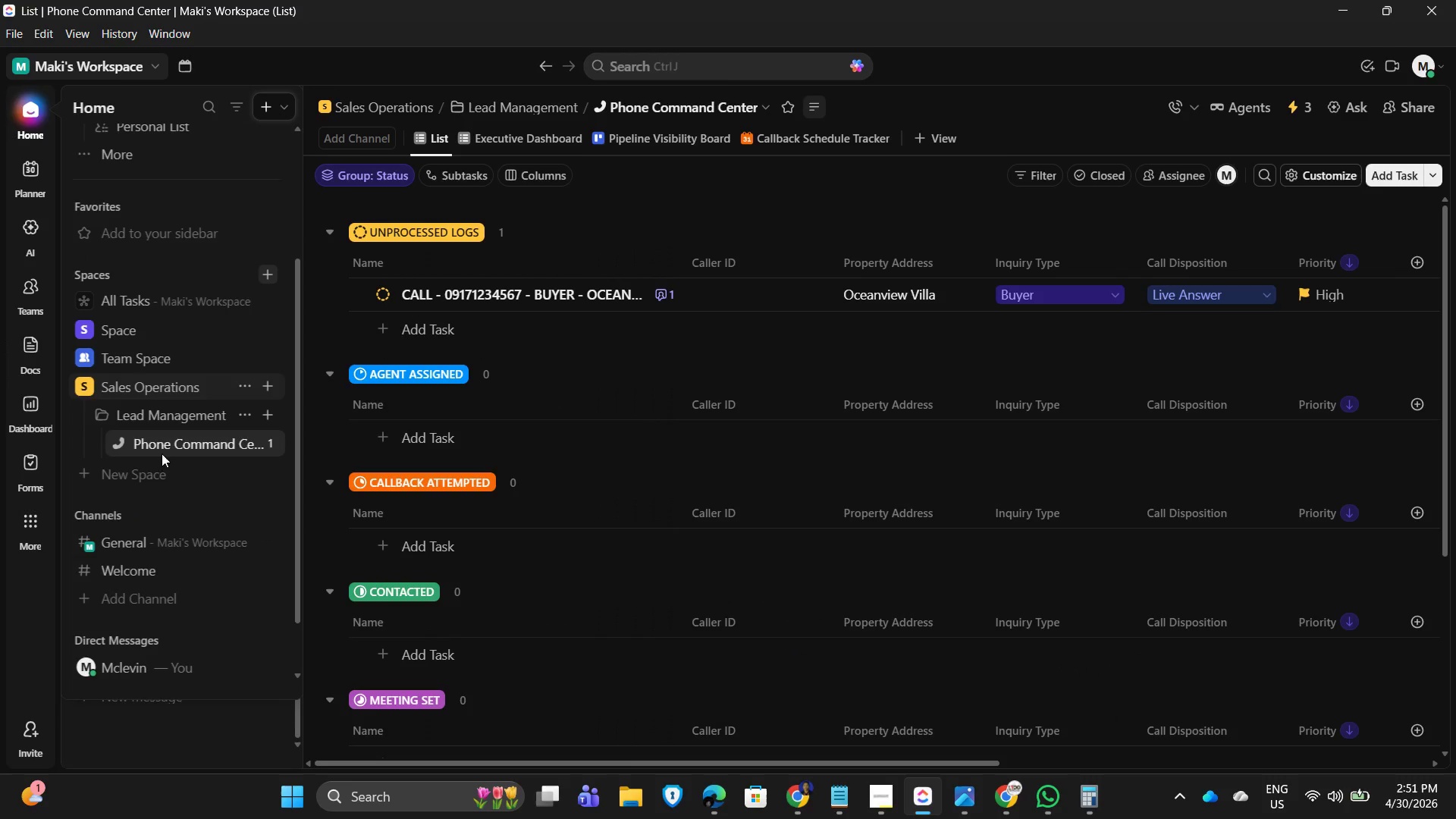 
left_click_drag(start_coordinate=[162, 441], to_coordinate=[177, 438])
 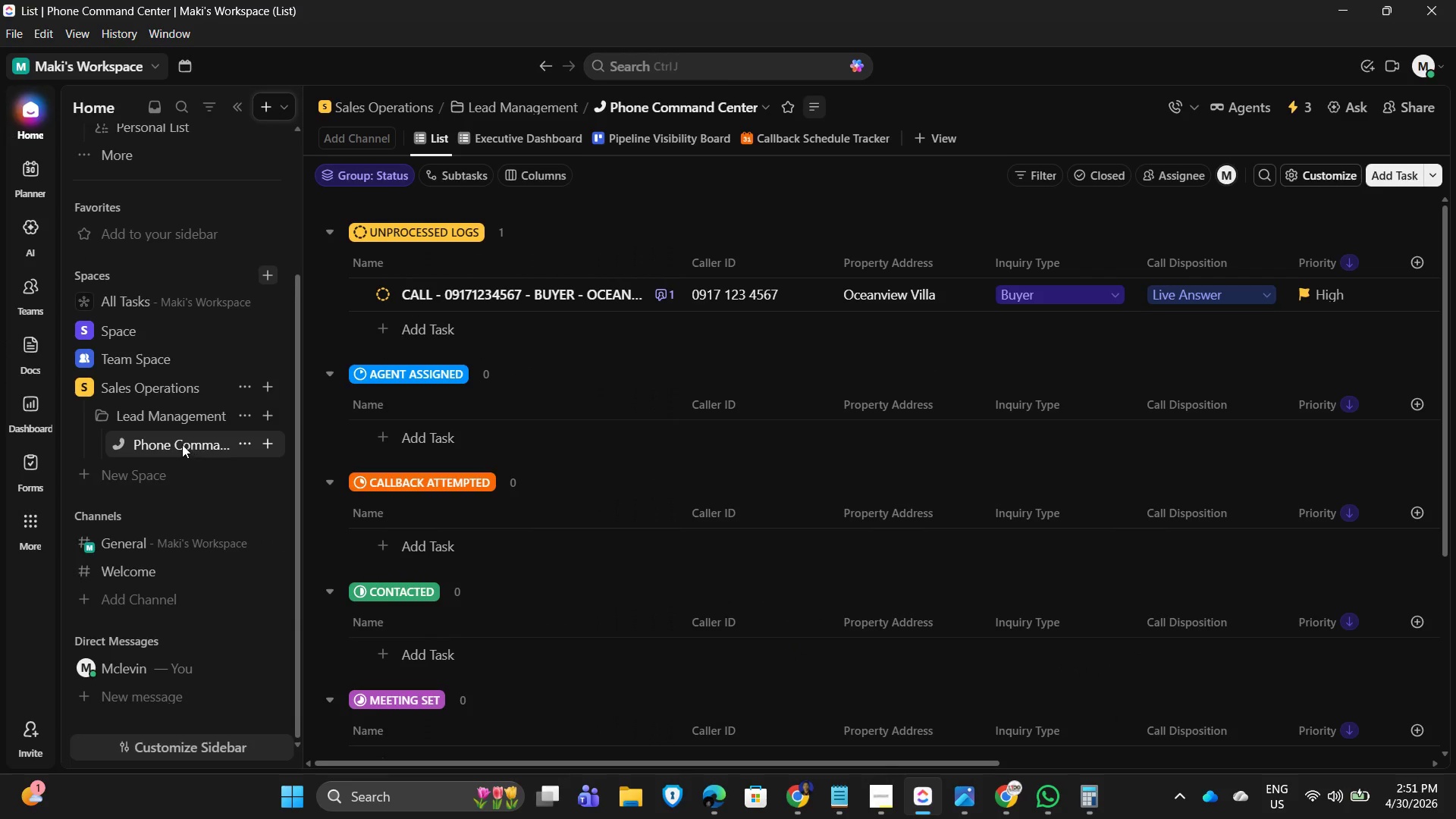 
left_click([849, 349])
 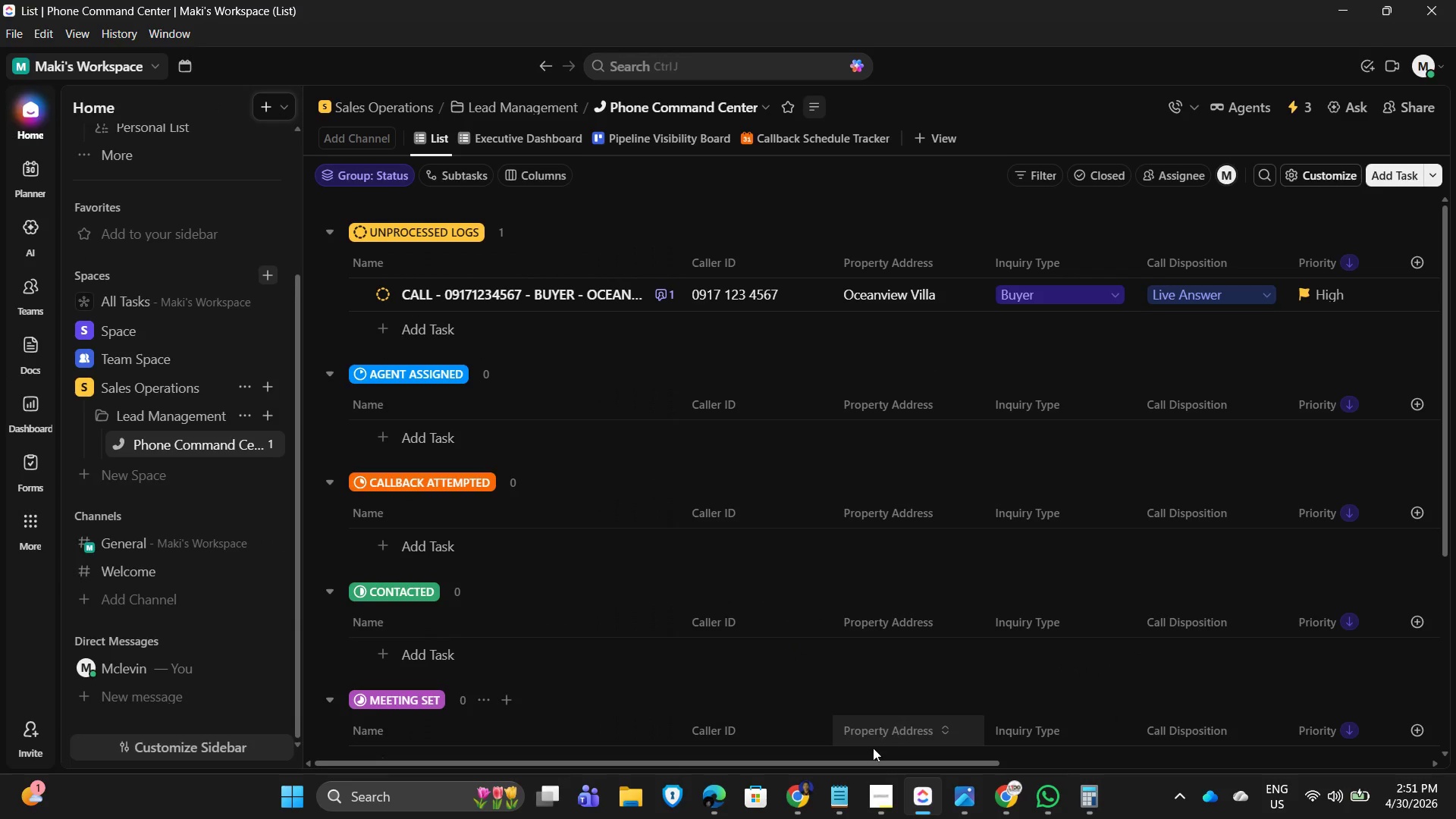 
left_click_drag(start_coordinate=[860, 762], to_coordinate=[1265, 774])
 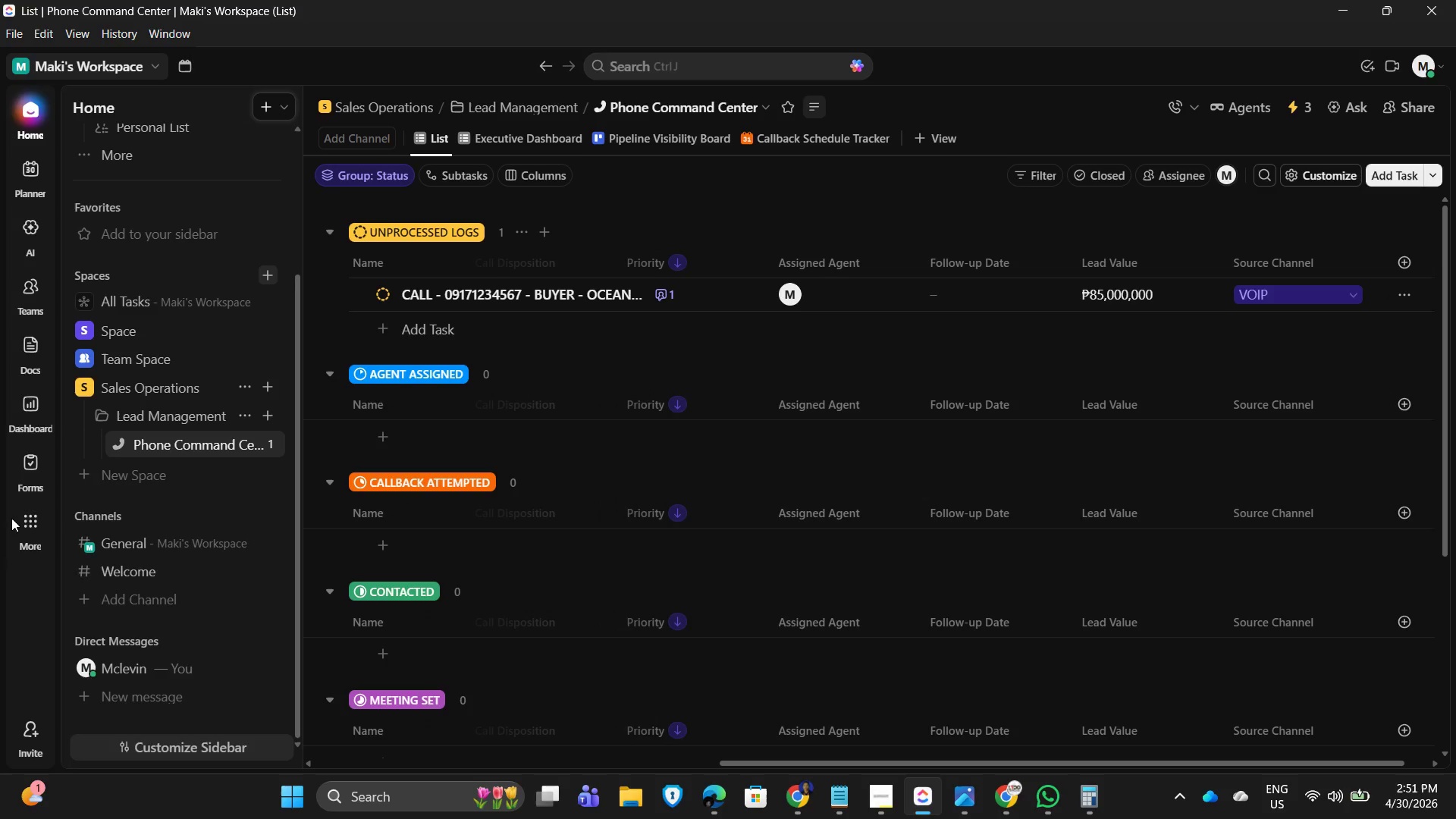 
wait(34.45)
 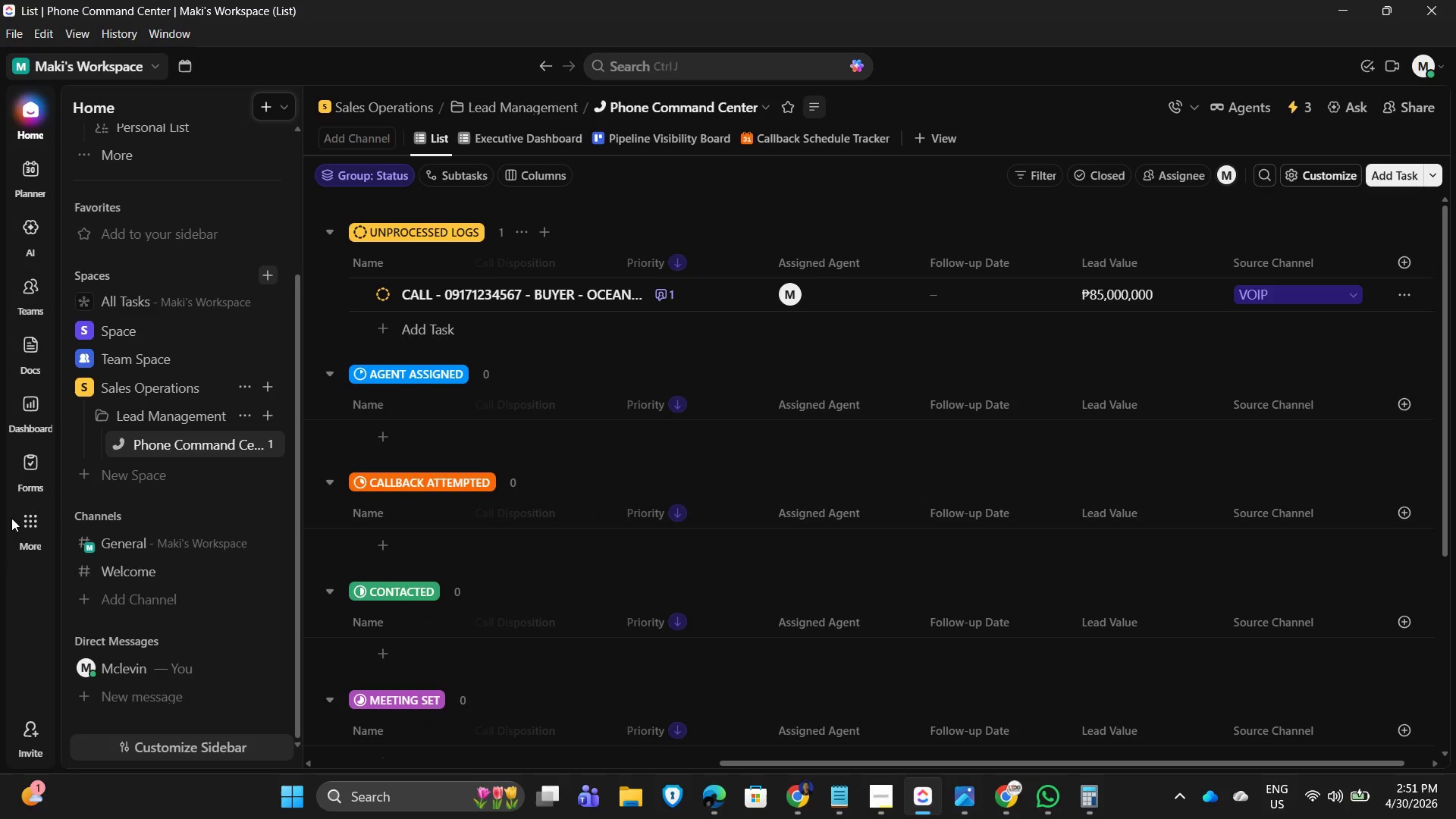 
scroll: coordinate [657, 626], scroll_direction: down, amount: 4.0